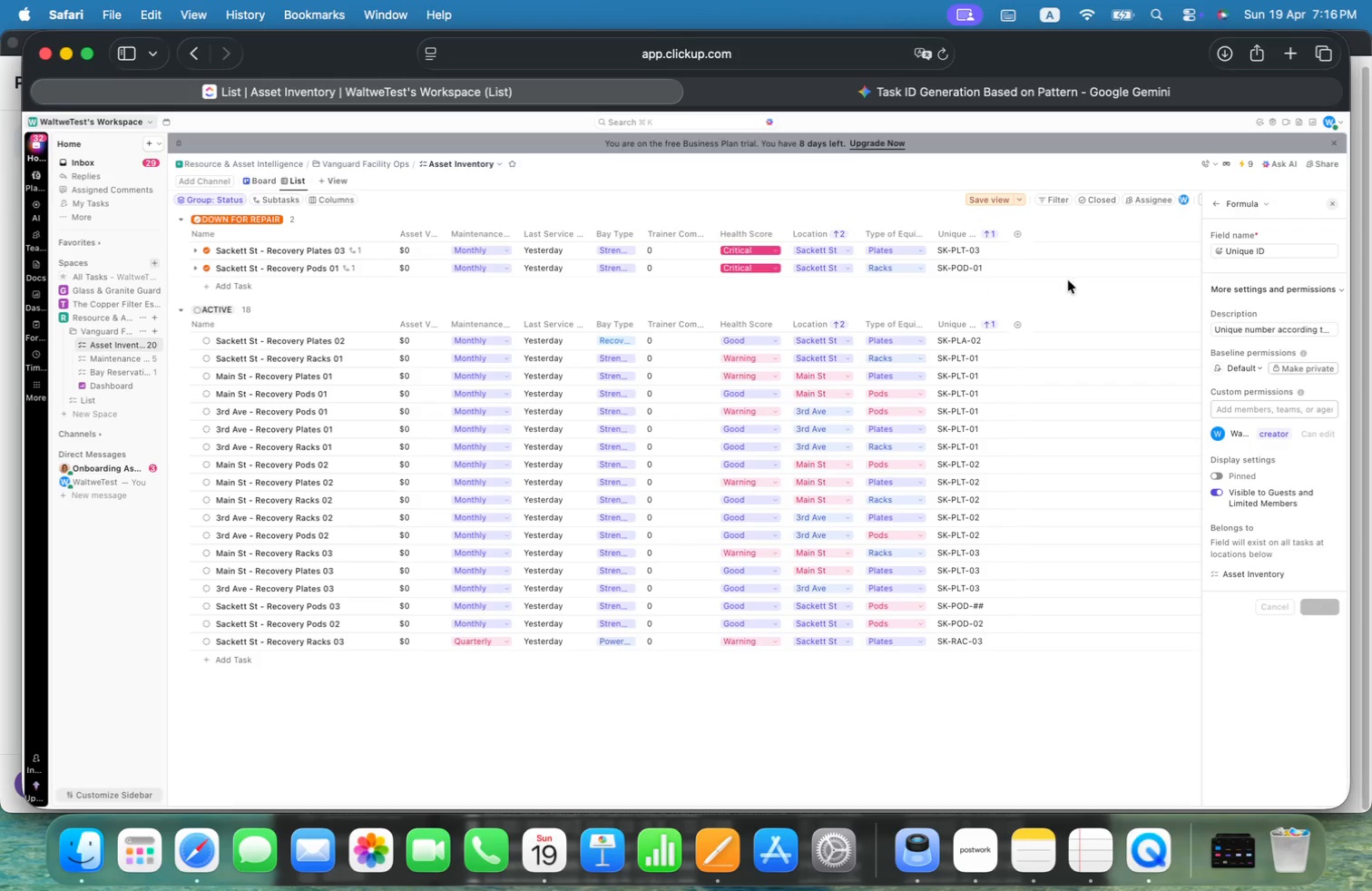 
left_click([1042, 258])
 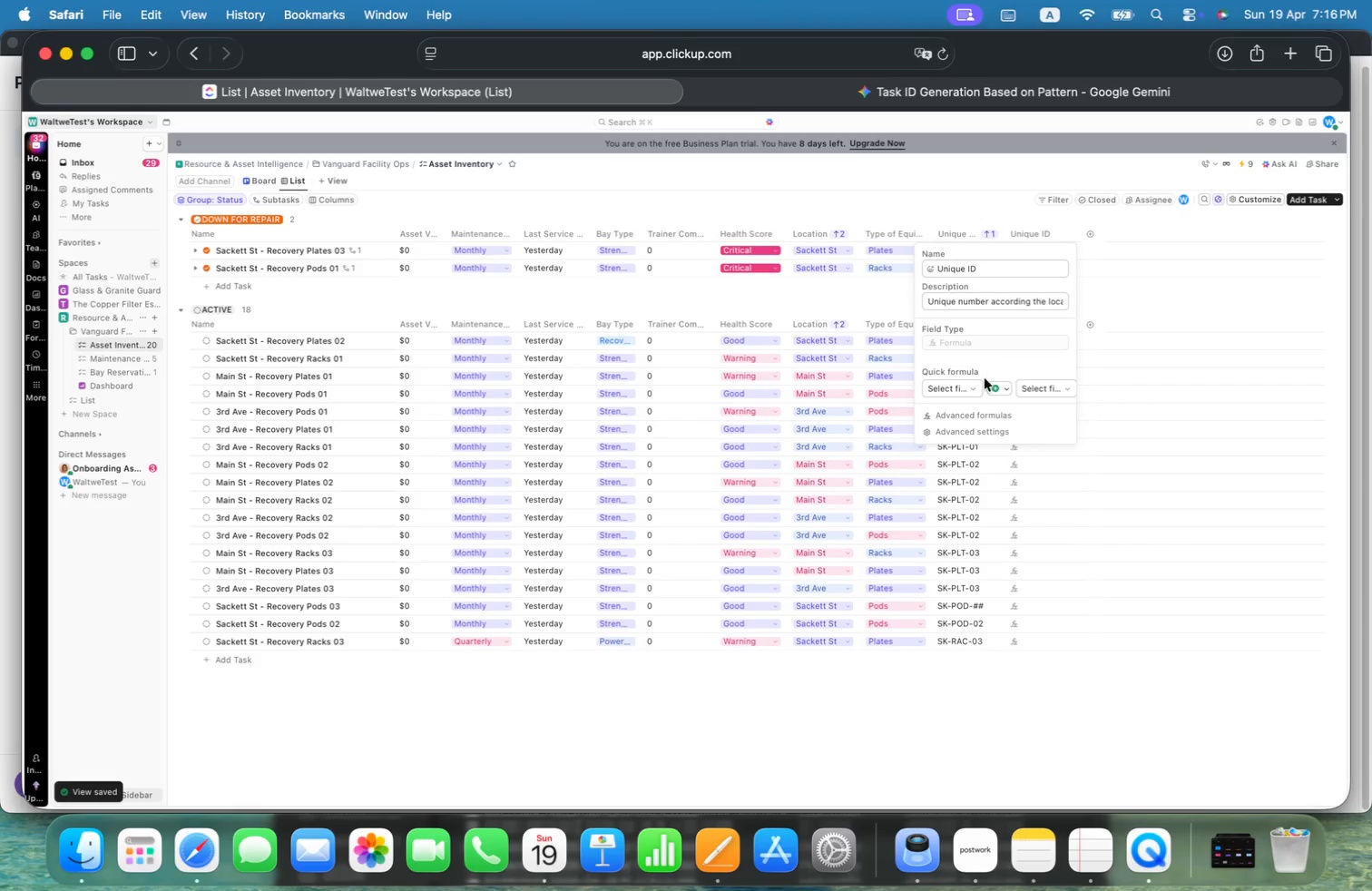 
left_click([982, 416])
 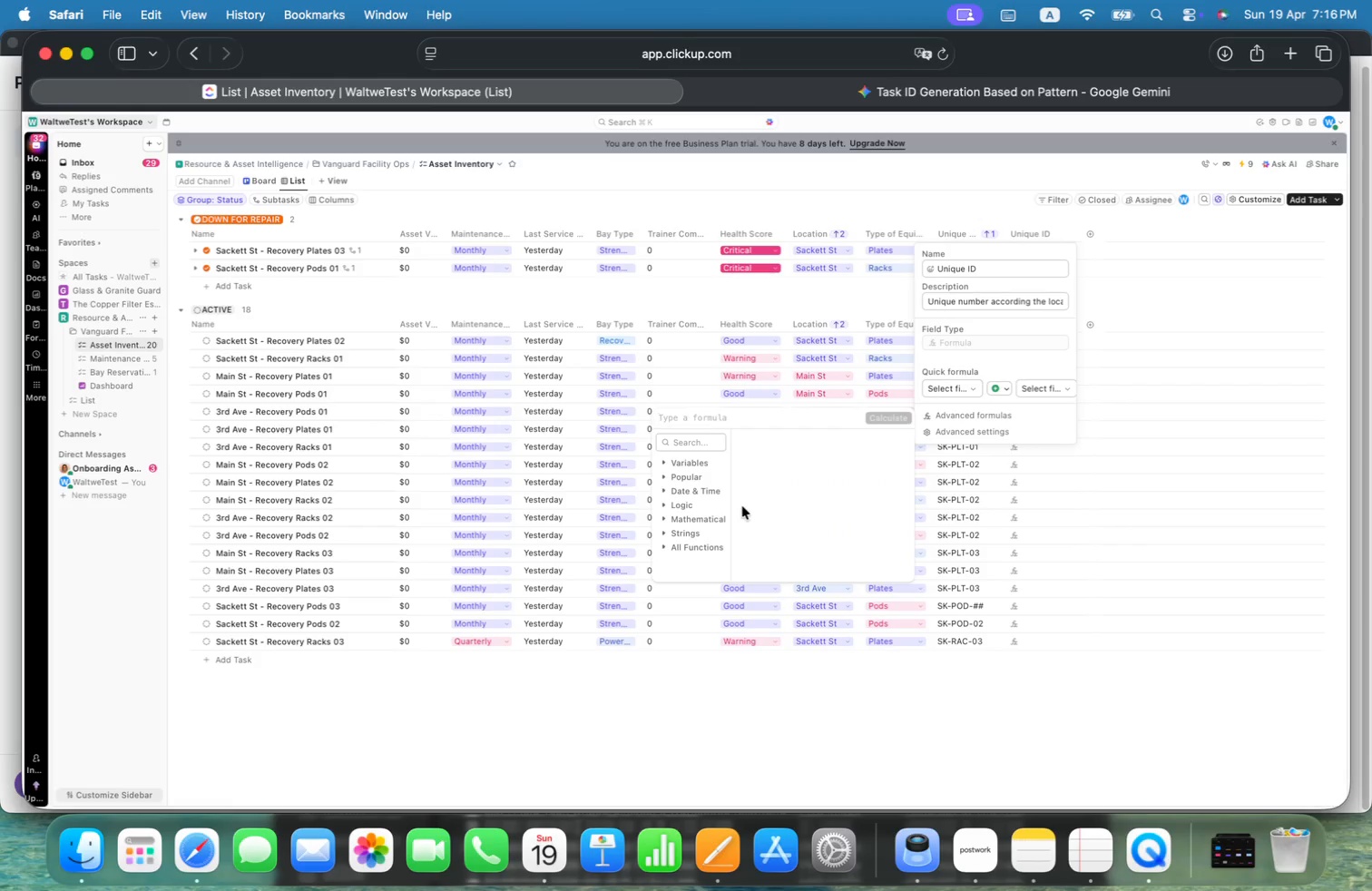 
key(Alt+Meta+CommandLeft)
 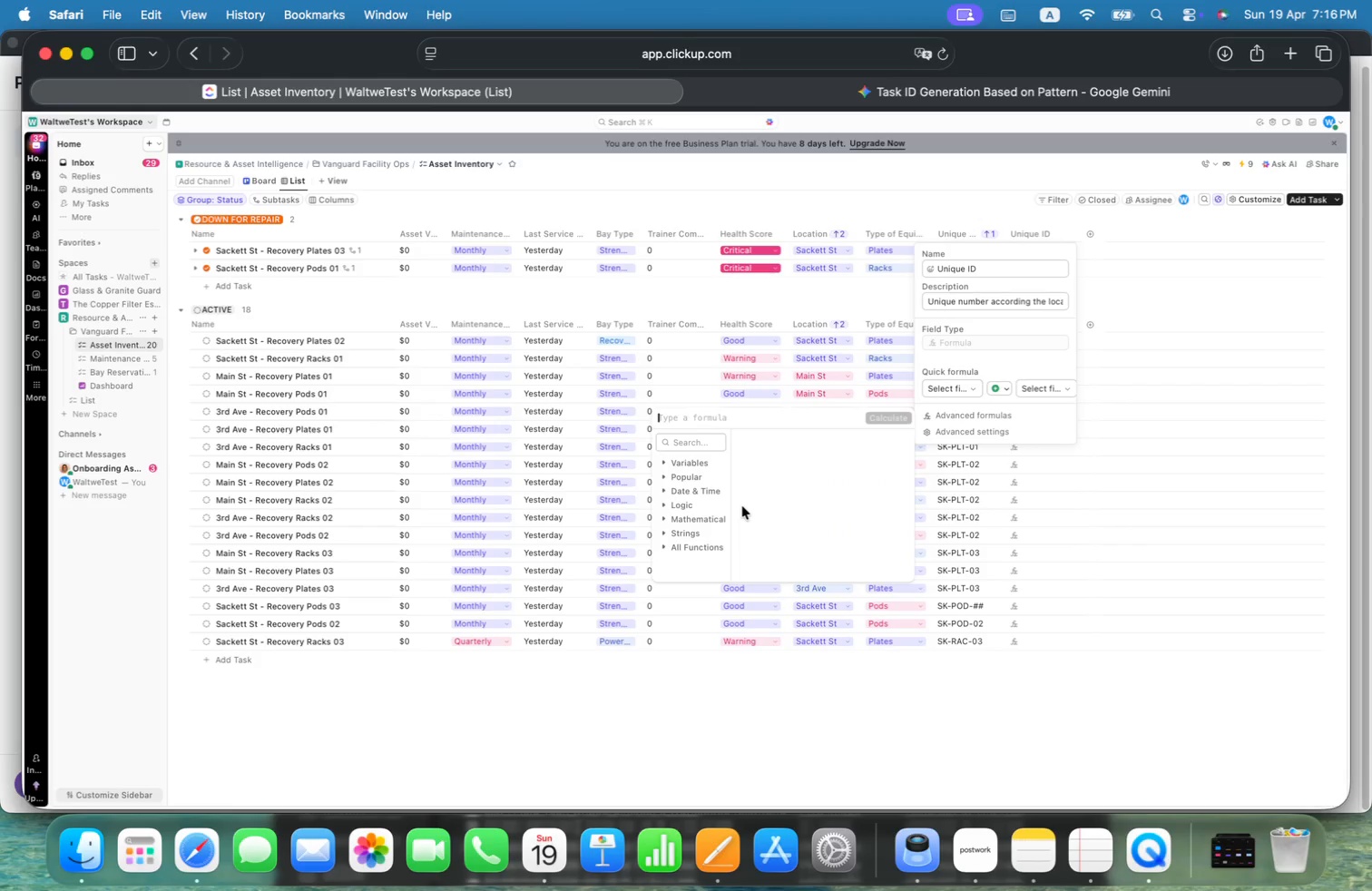 
key(Alt+Meta+V)
 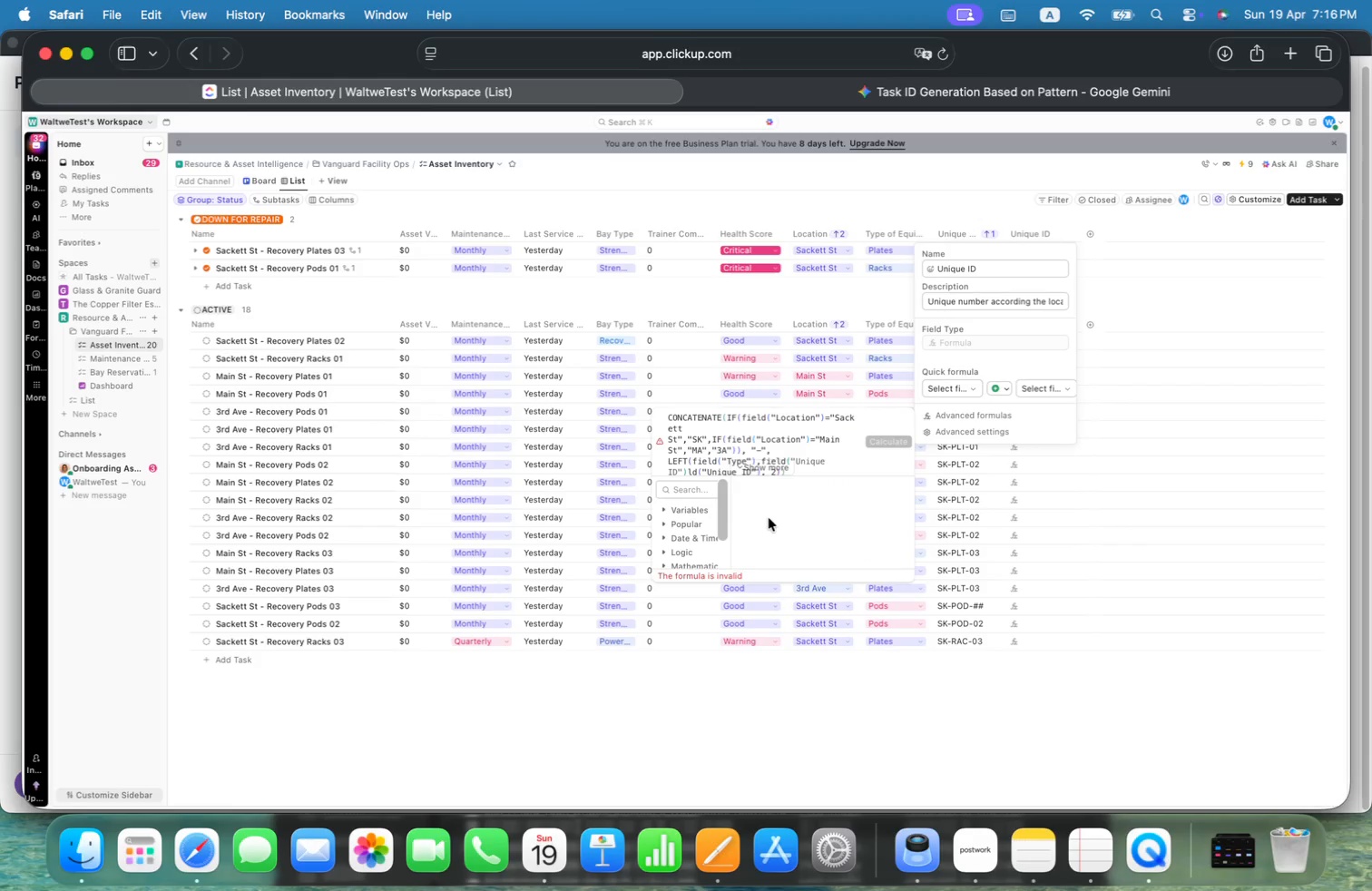 
key(Alt+Meta+ArrowUp)
 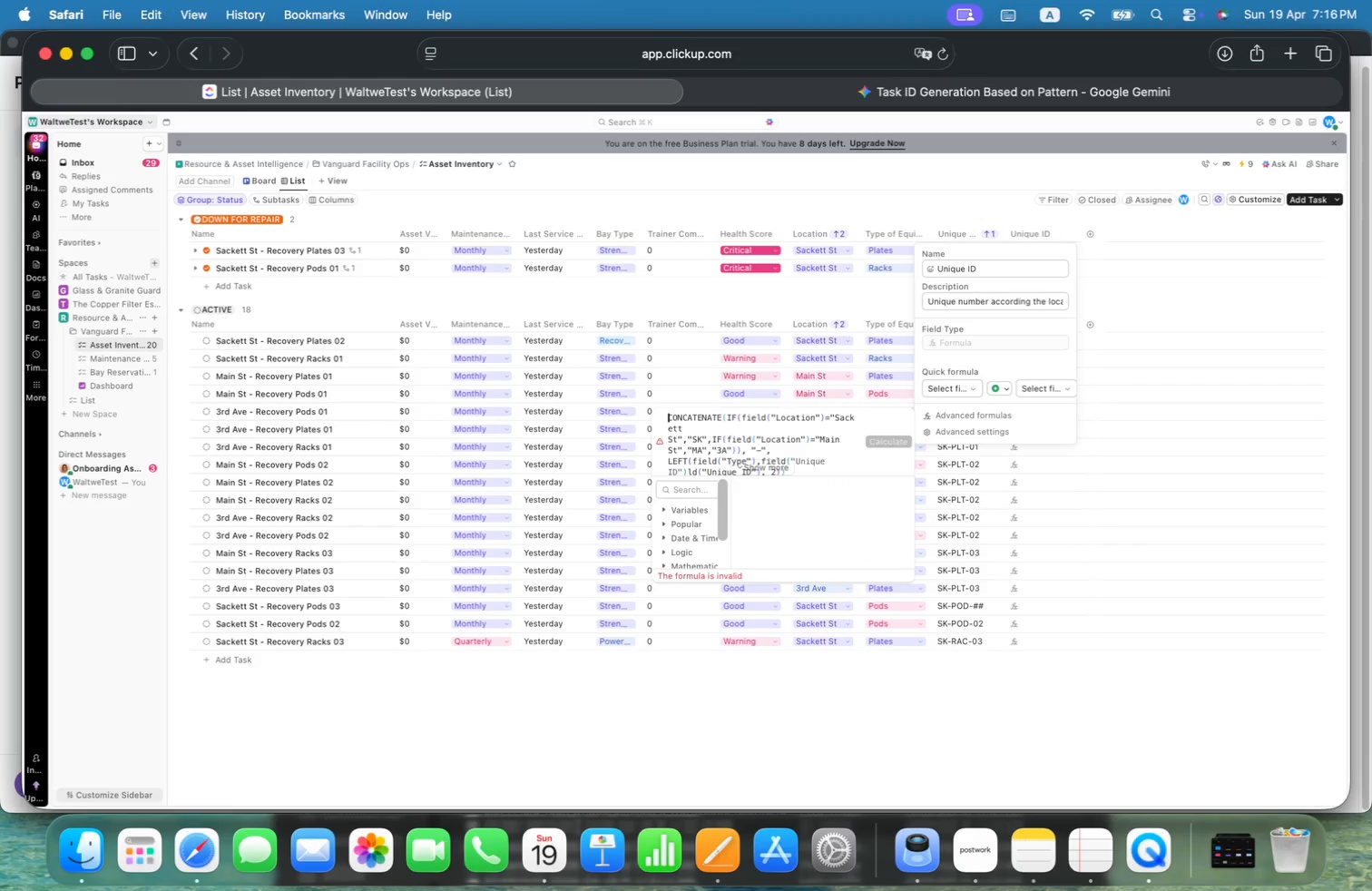 
key(Alt+Meta+ArrowLeft)
 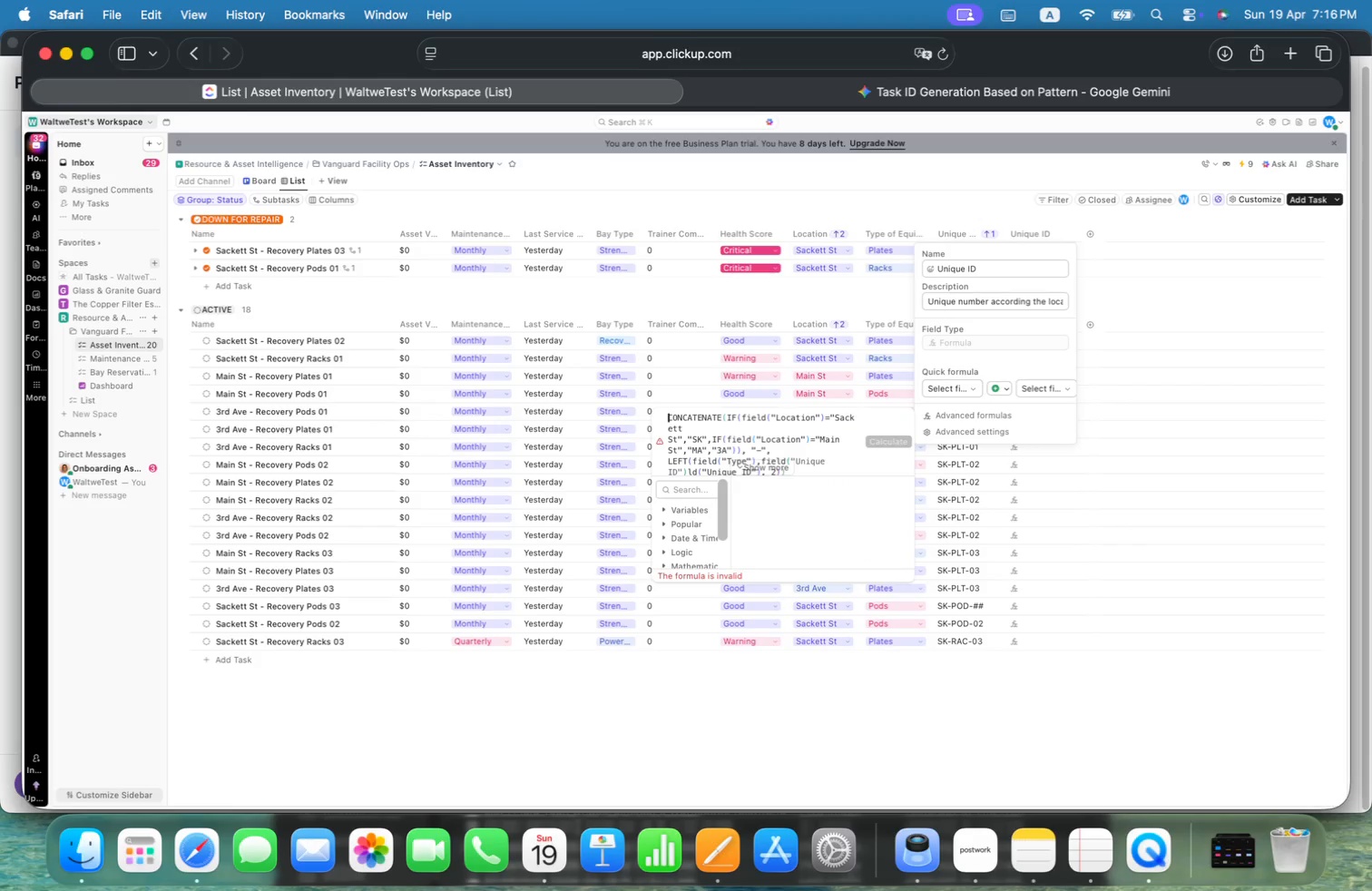 
key(Alt+ArrowRight)
 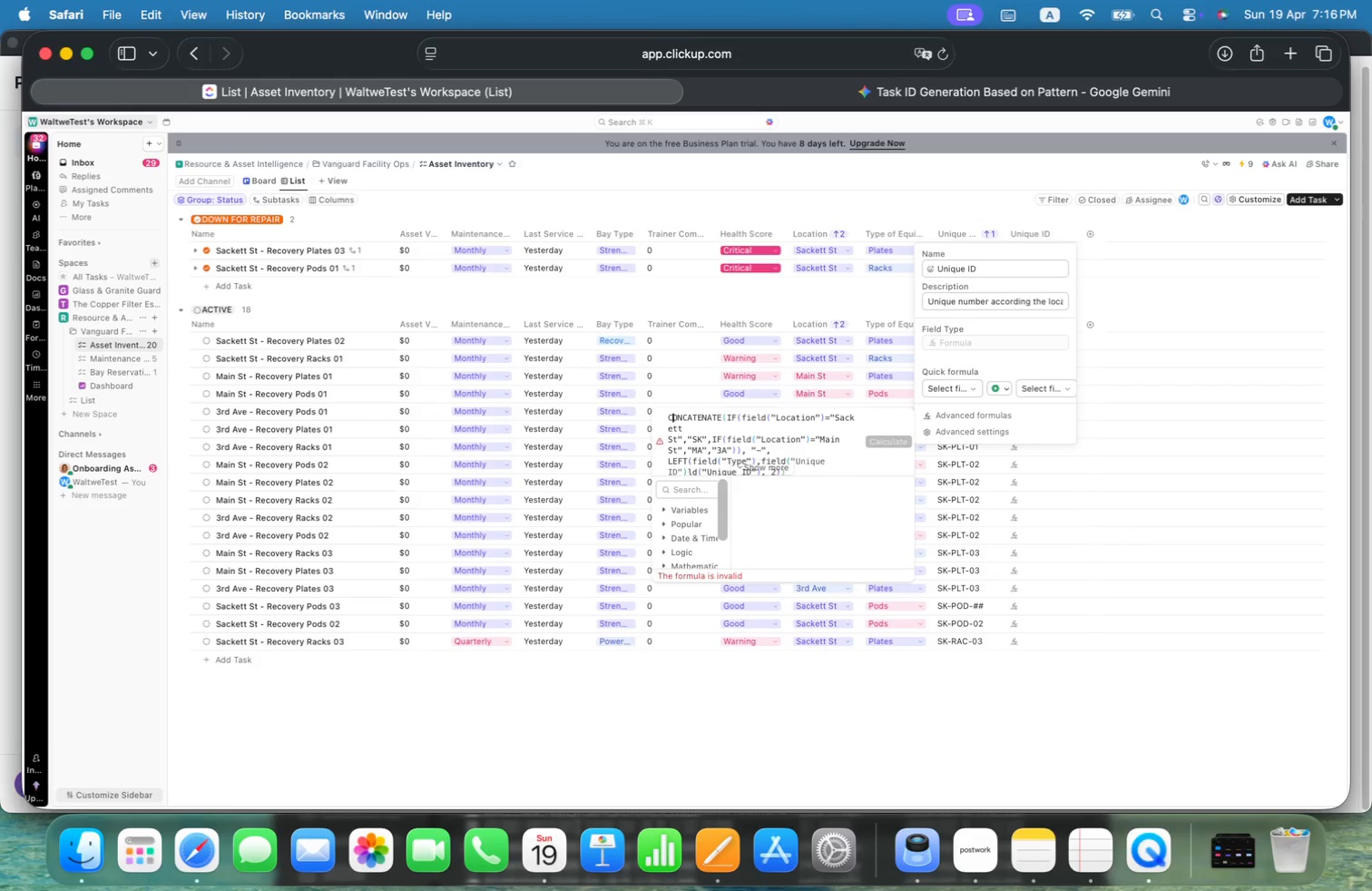 
key(Alt+ArrowRight)
 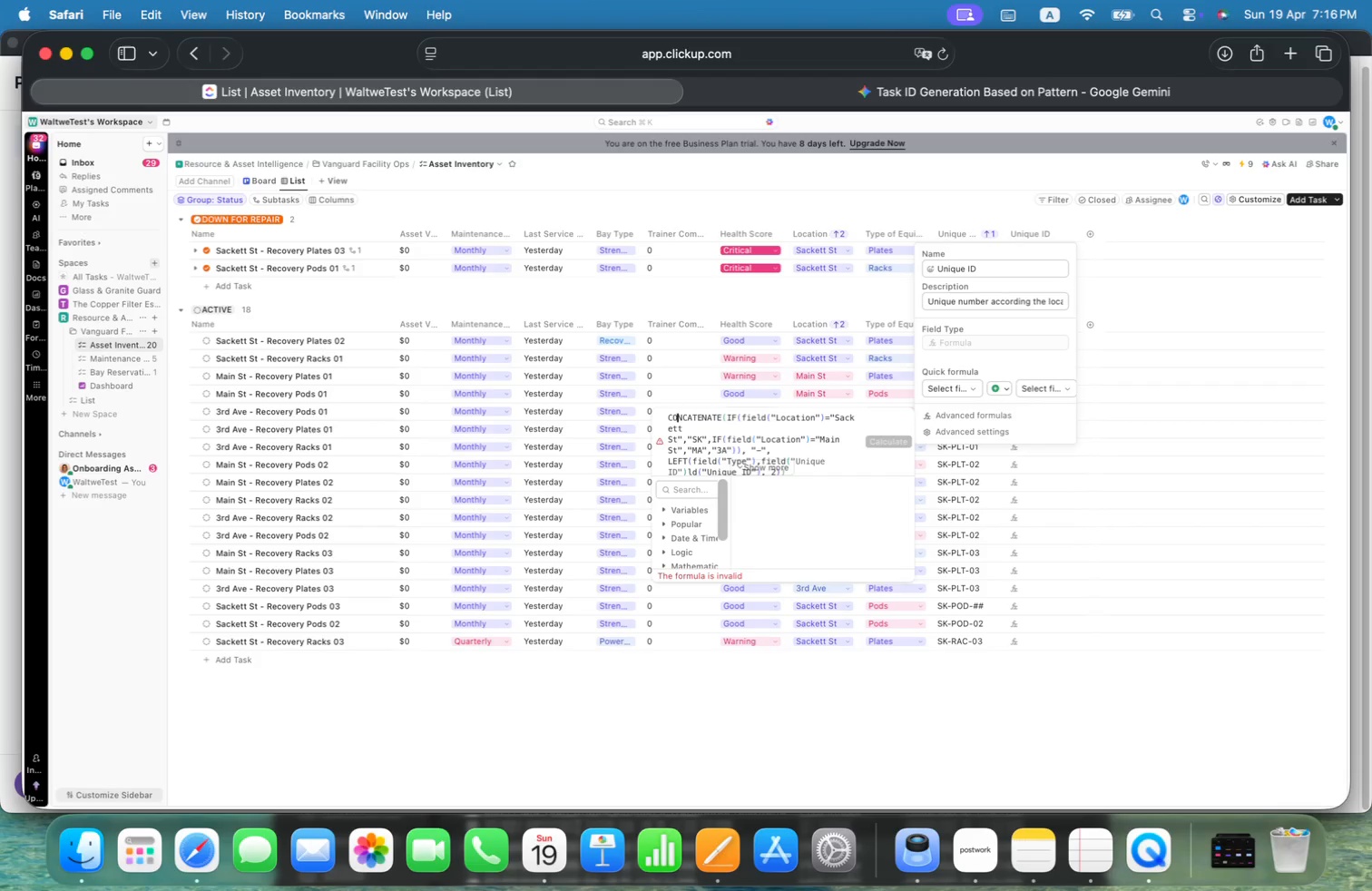 
key(Alt+ArrowRight)
 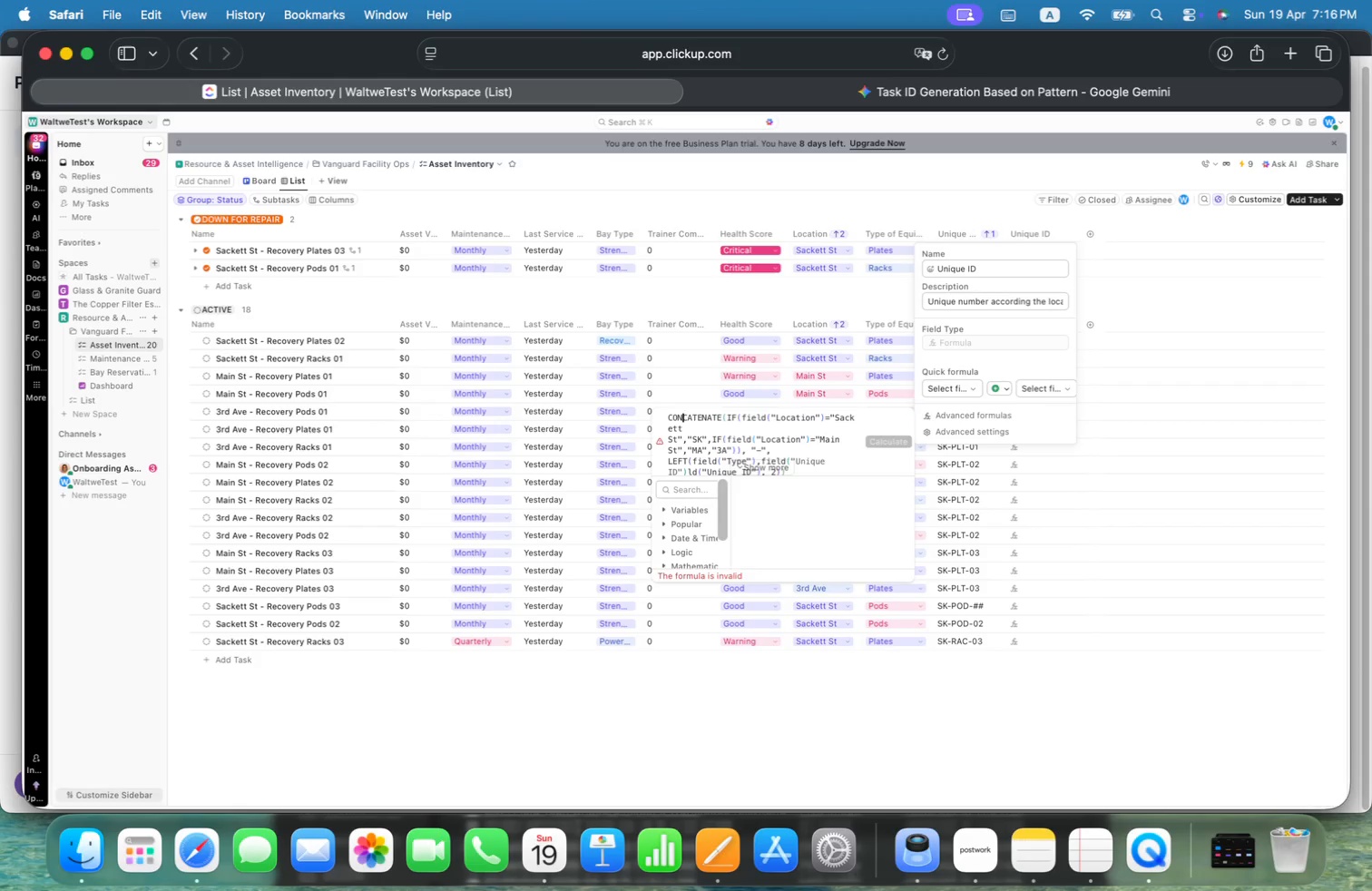 
key(Alt+ArrowRight)
 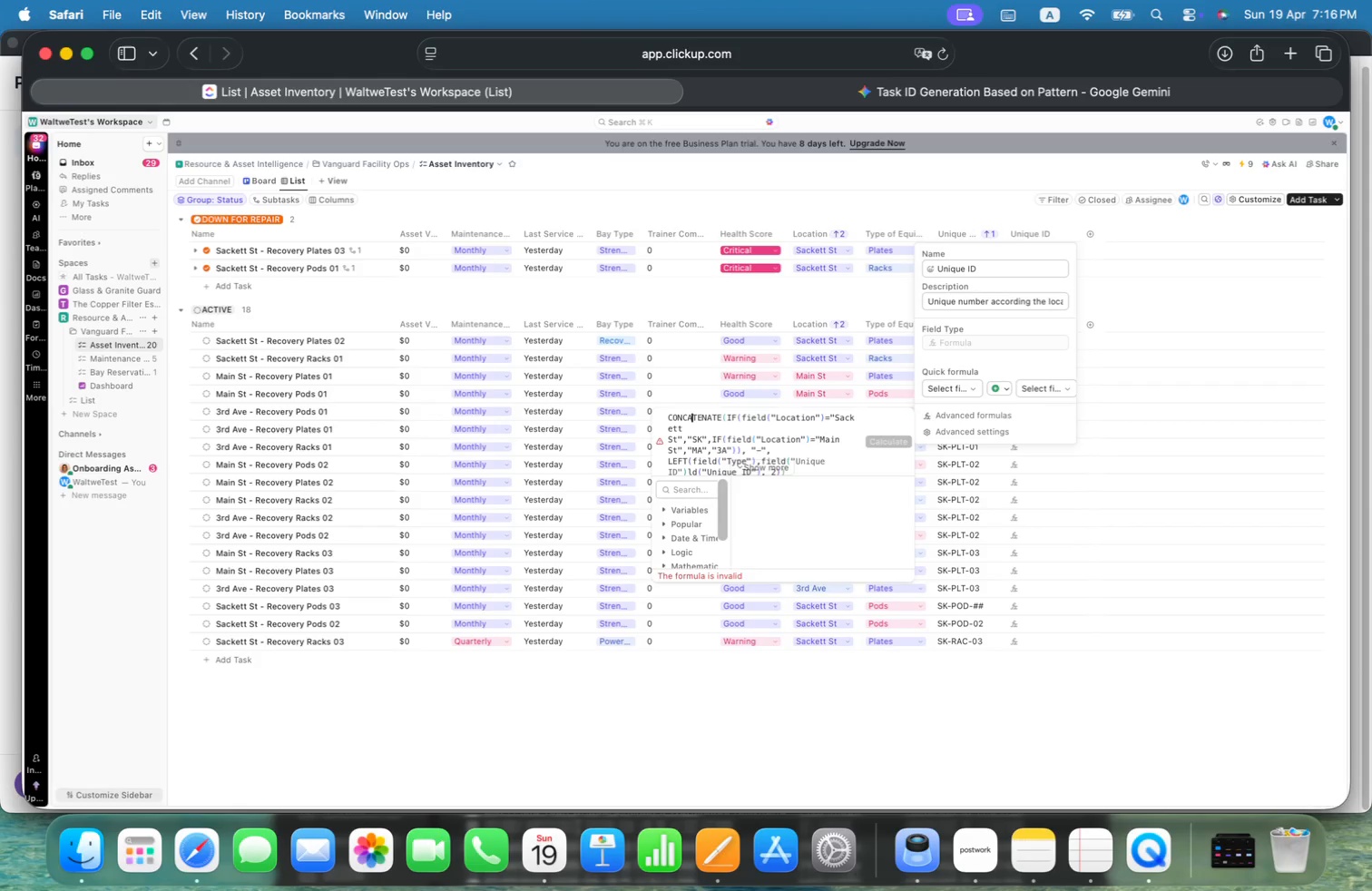 
key(Alt+ArrowRight)
 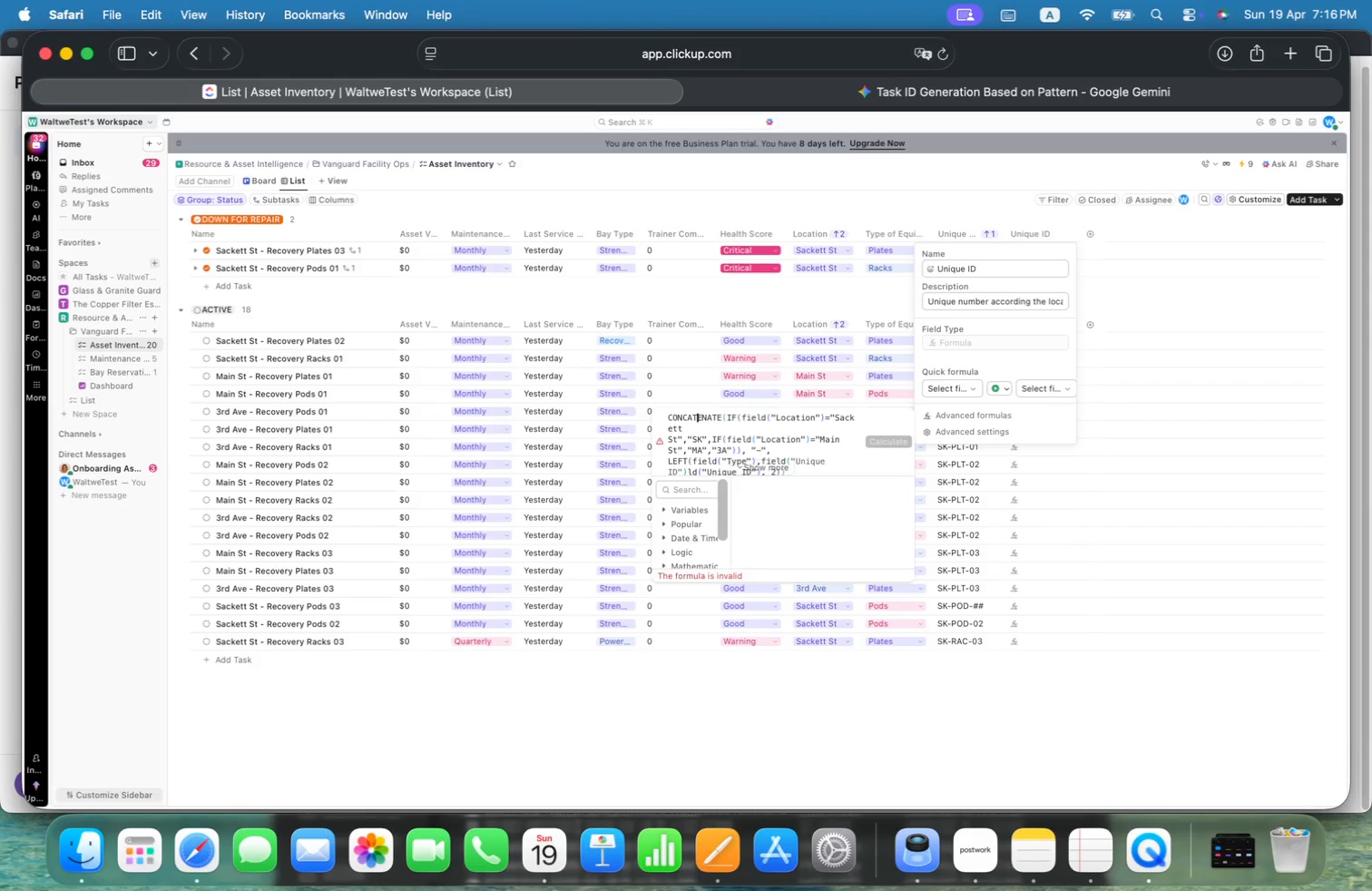 
key(Alt+ArrowRight)
 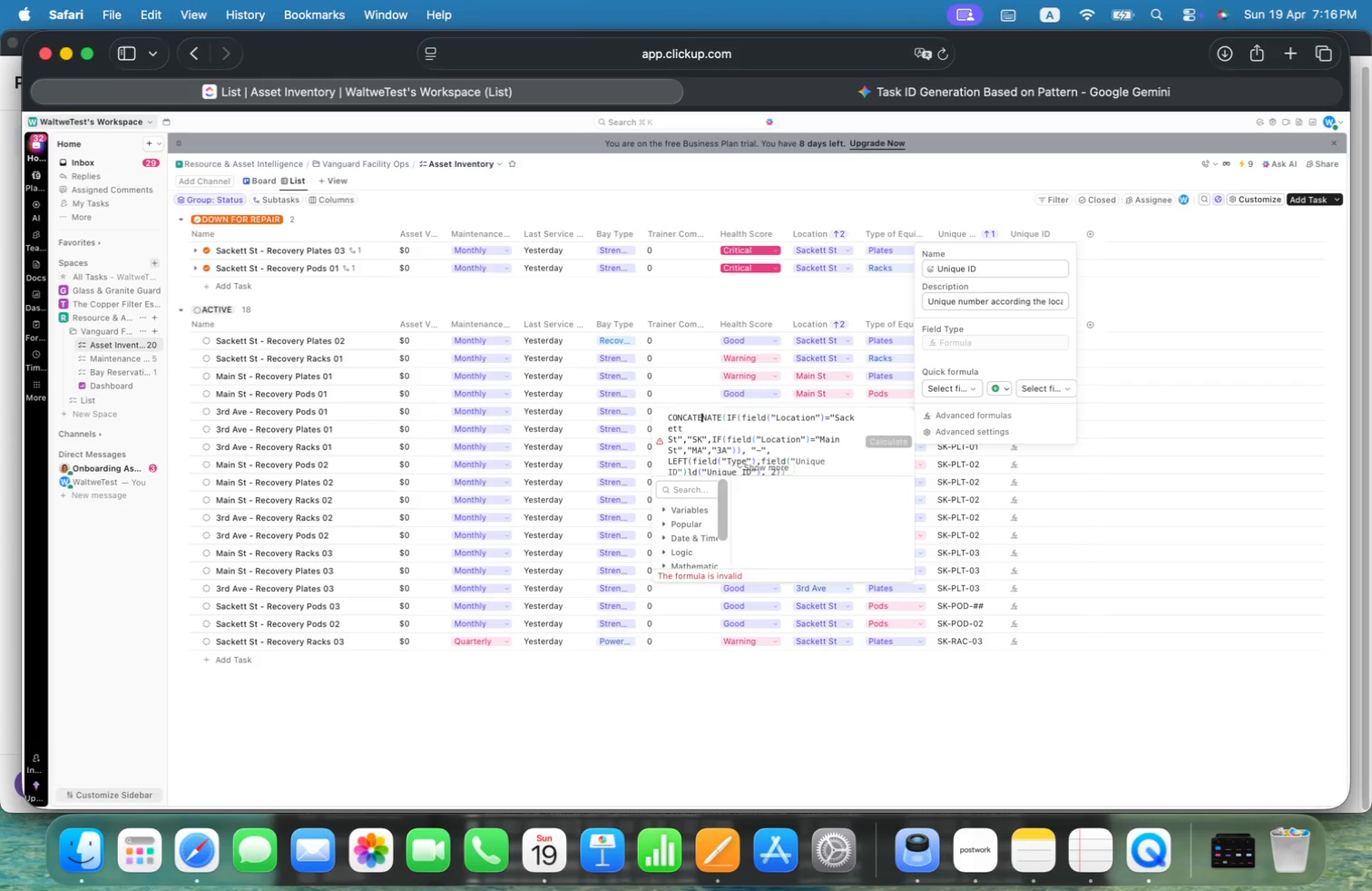 
key(Alt+ArrowRight)
 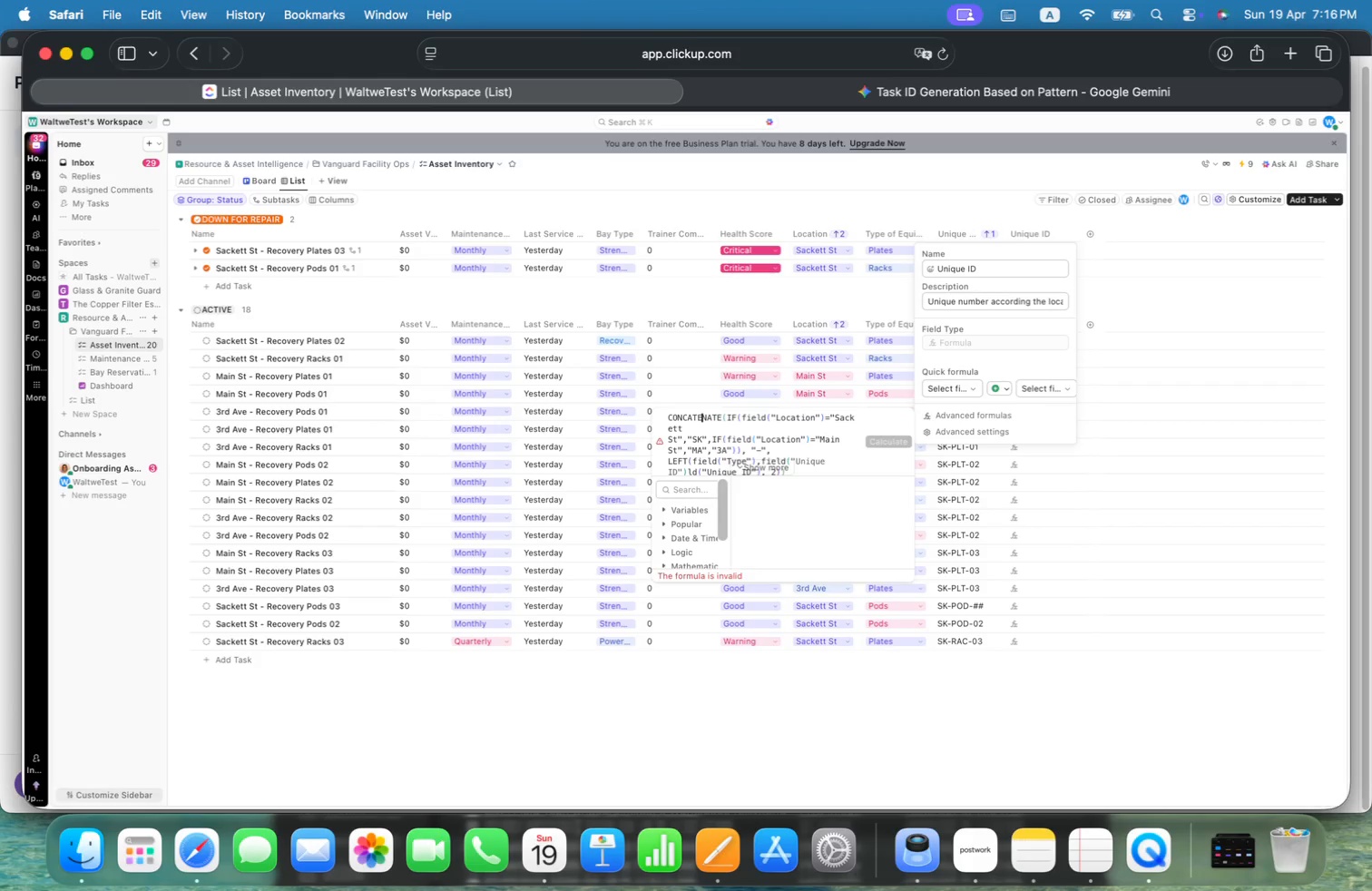 
key(Alt+ArrowRight)
 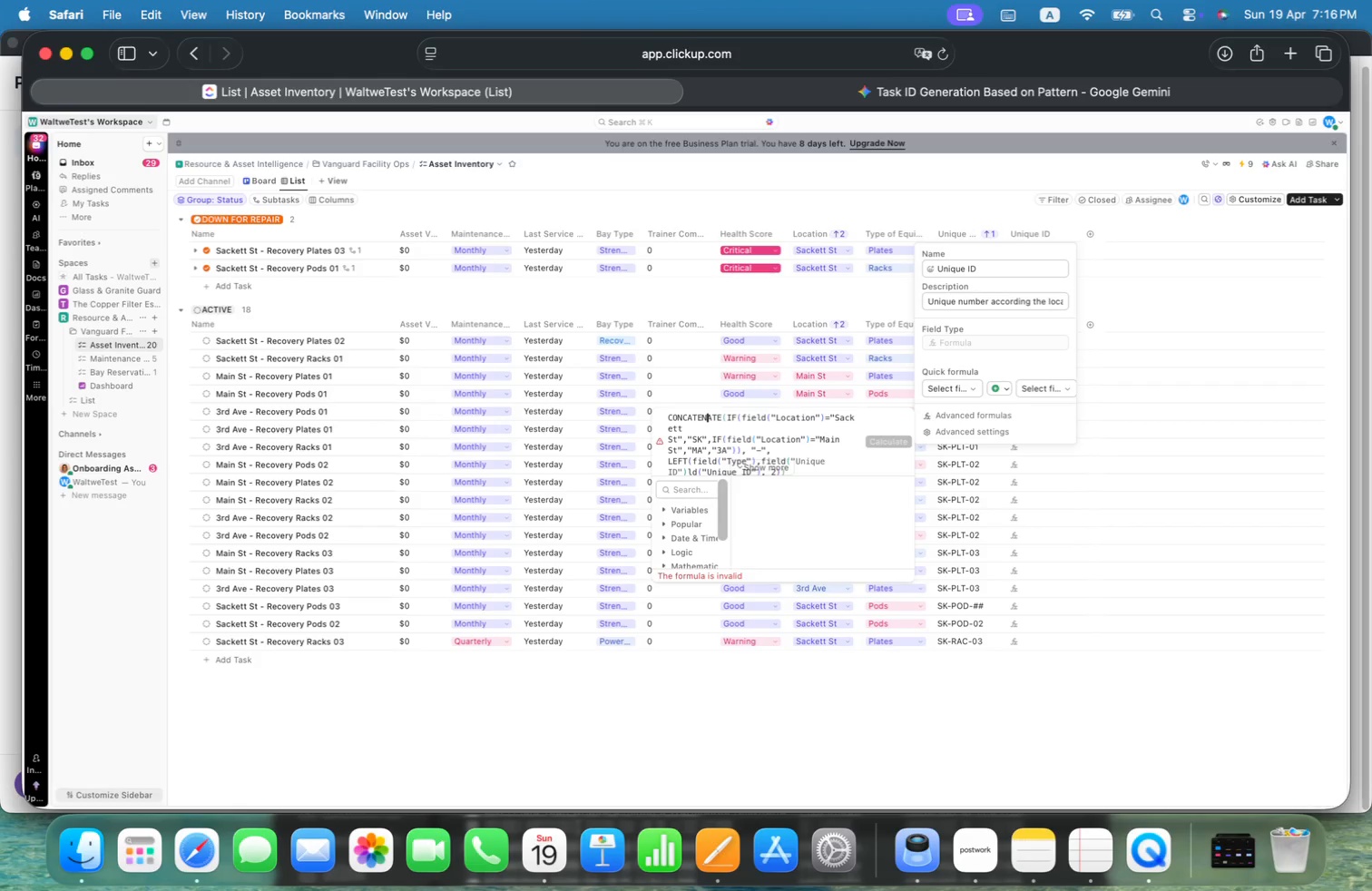 
key(Alt+ArrowRight)
 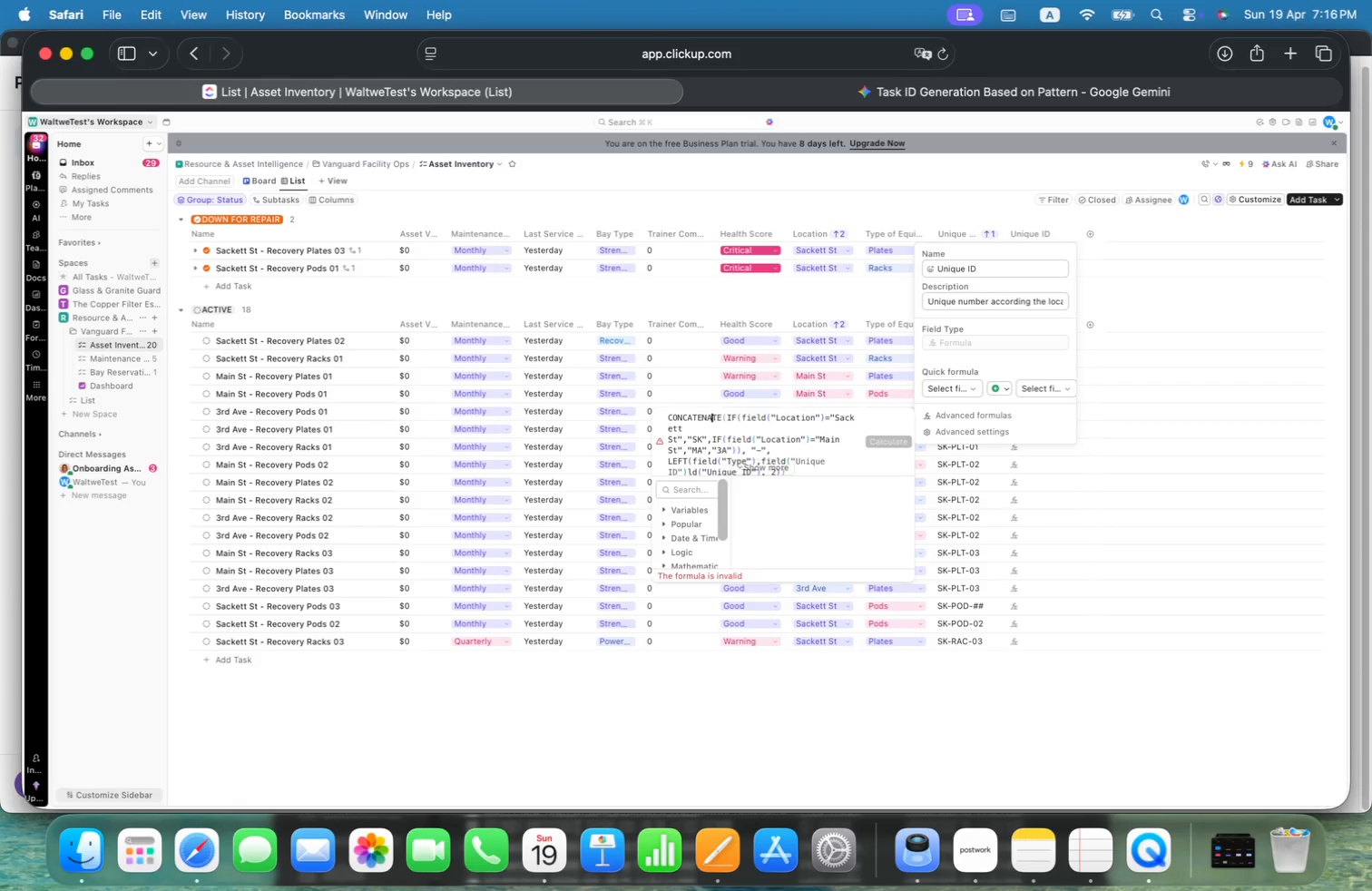 
key(Alt+ArrowRight)
 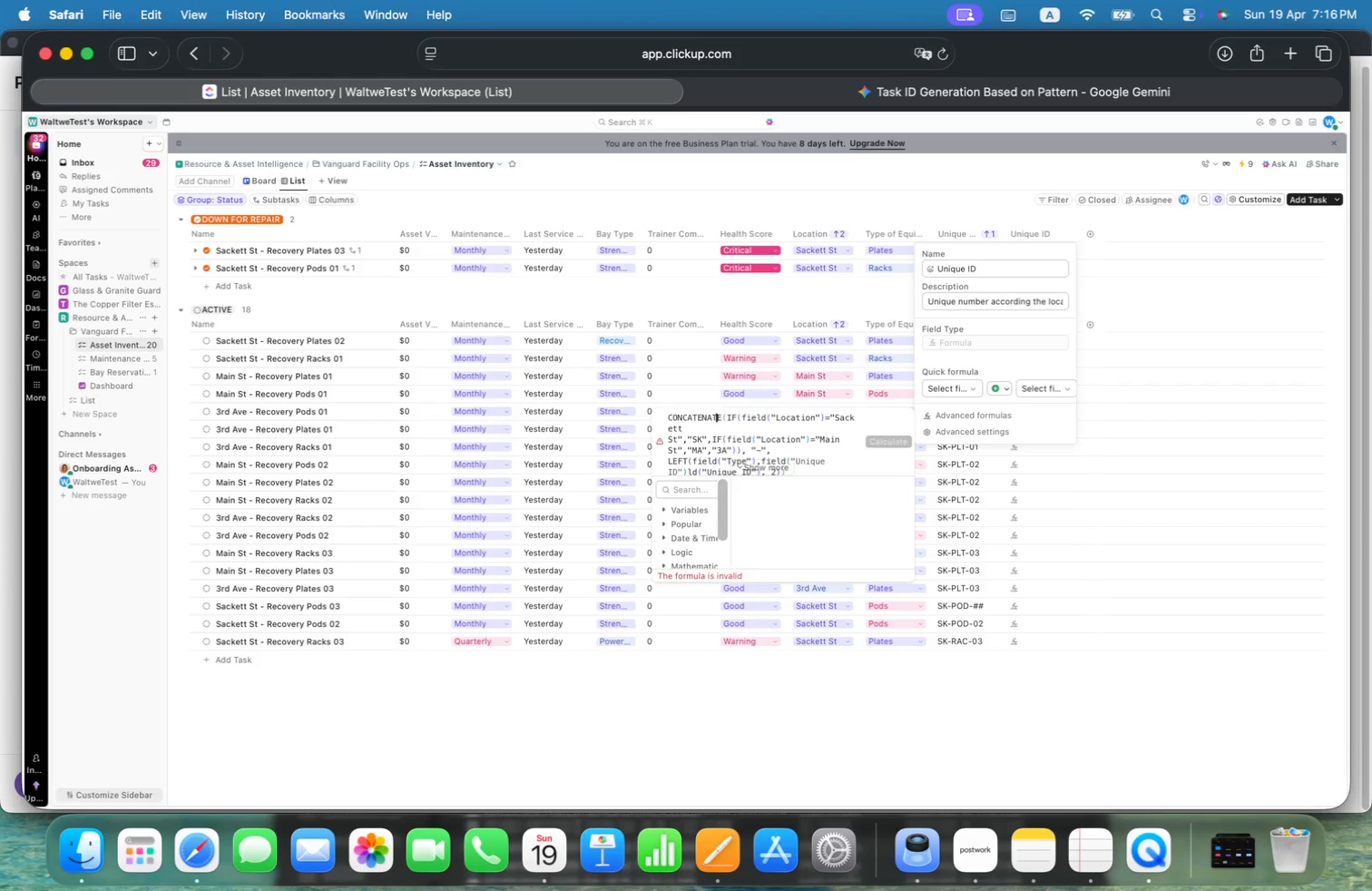 
key(Alt+ArrowRight)
 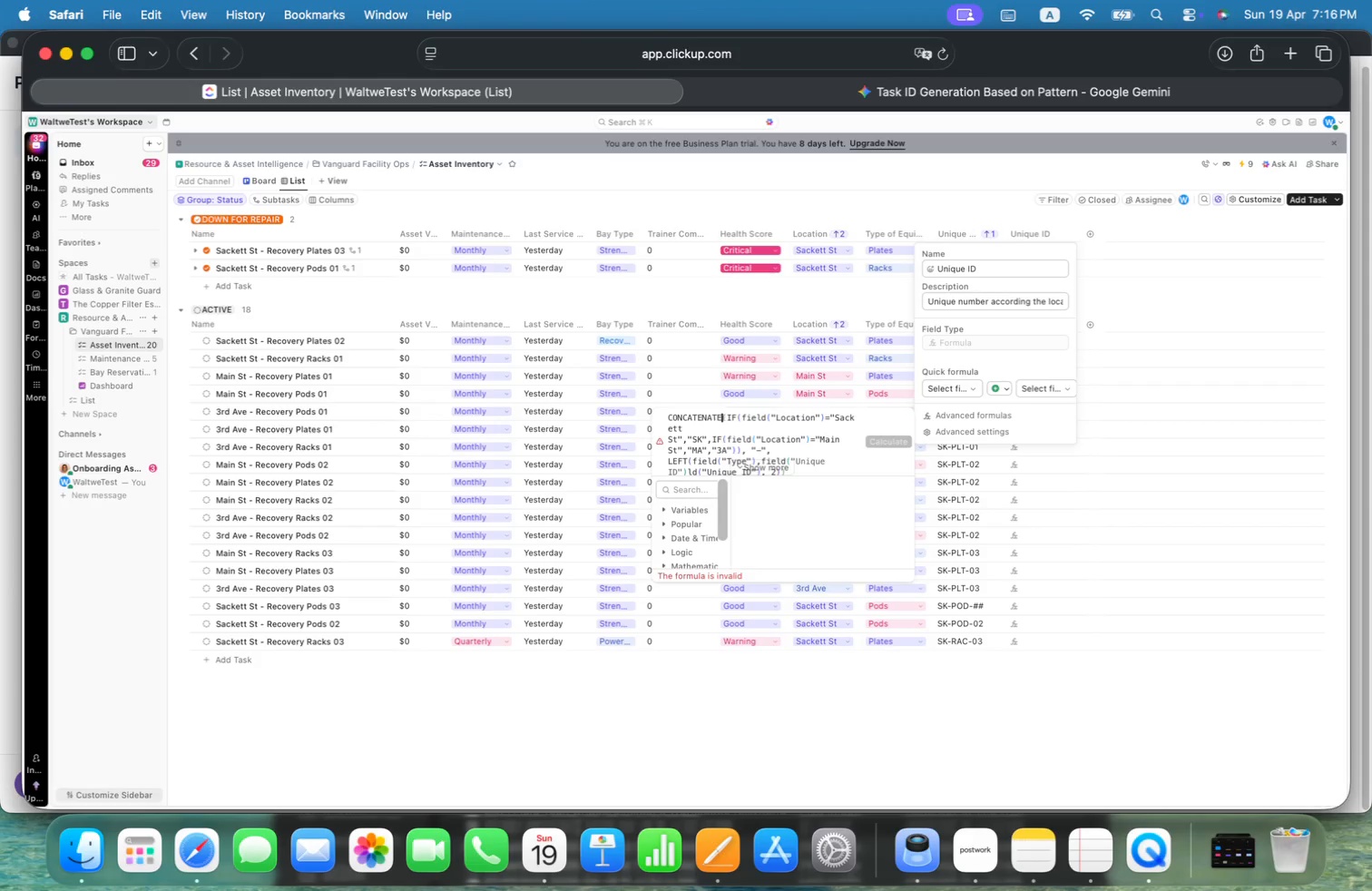 
key(Alt+ArrowRight)
 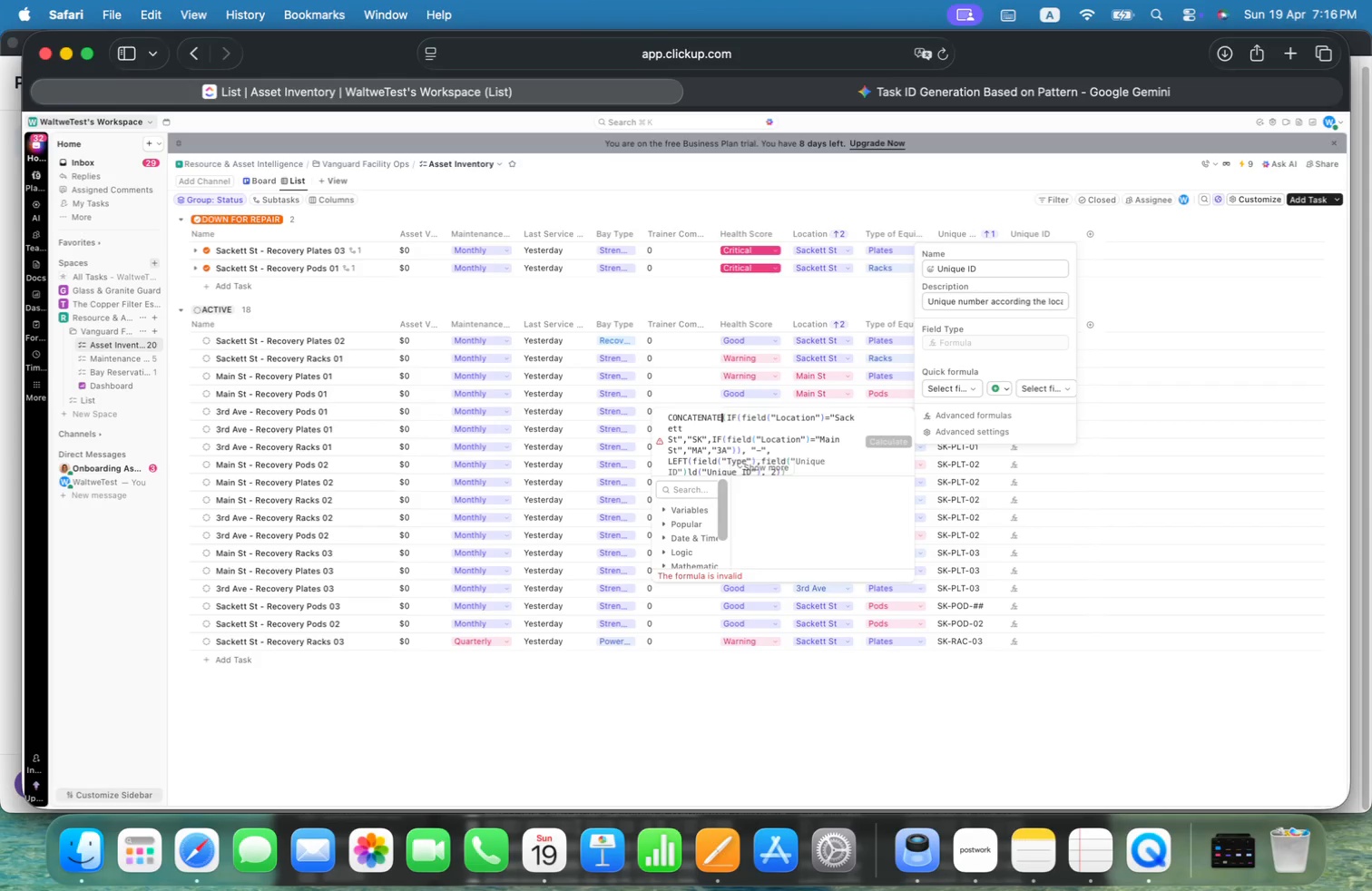 
key(Alt+ArrowRight)
 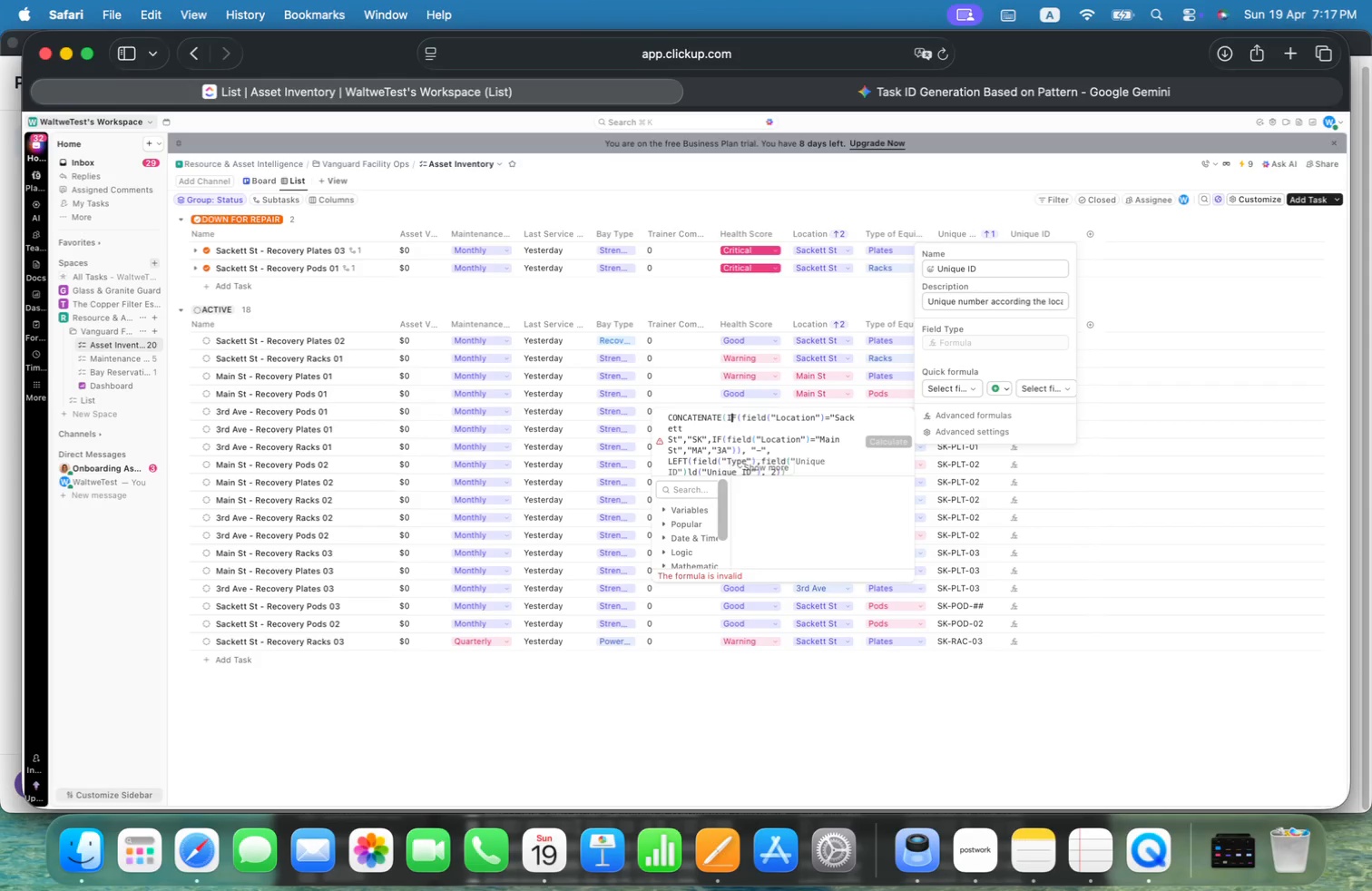 
key(Alt+ArrowRight)
 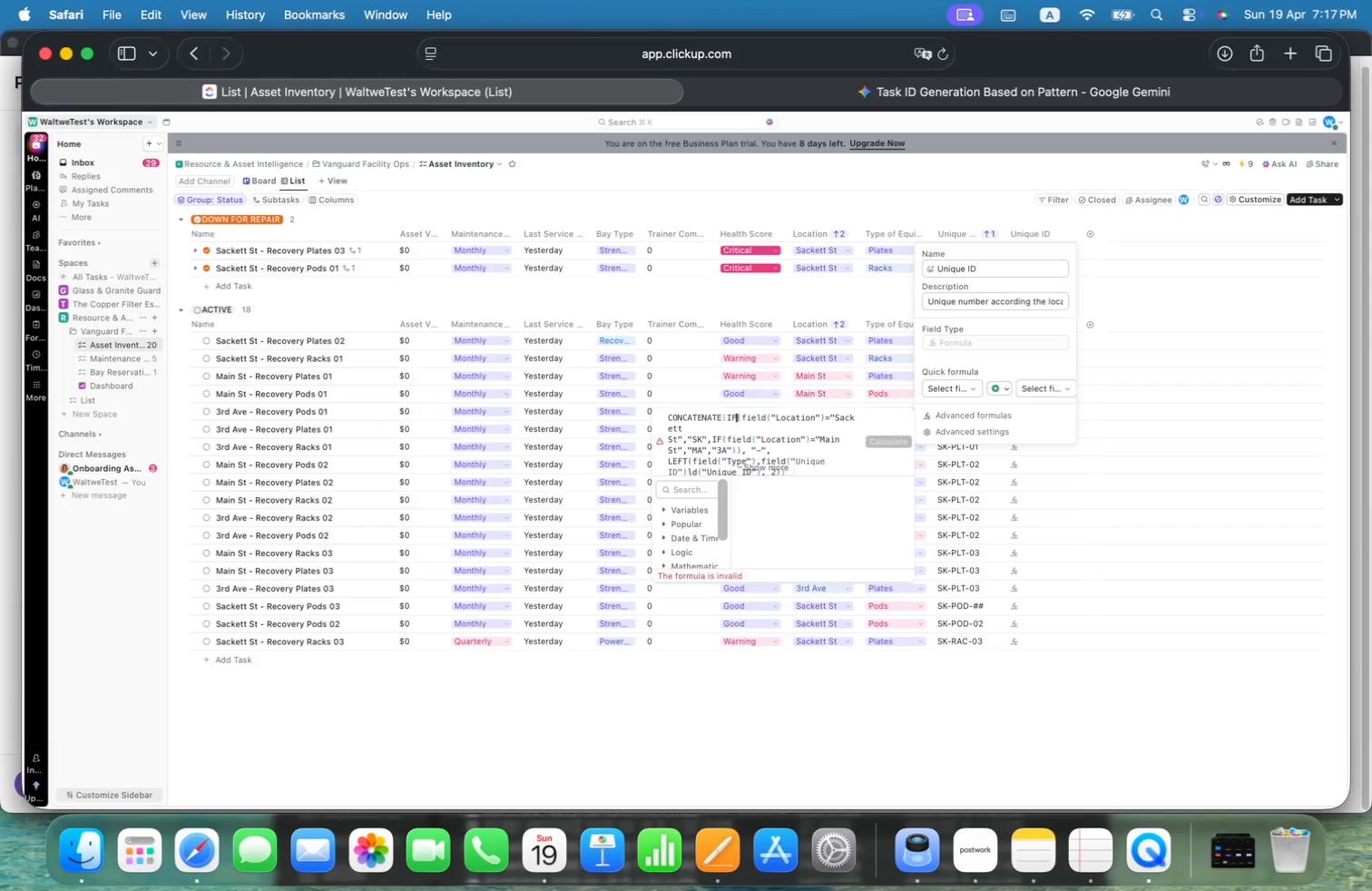 
key(Alt+ArrowRight)
 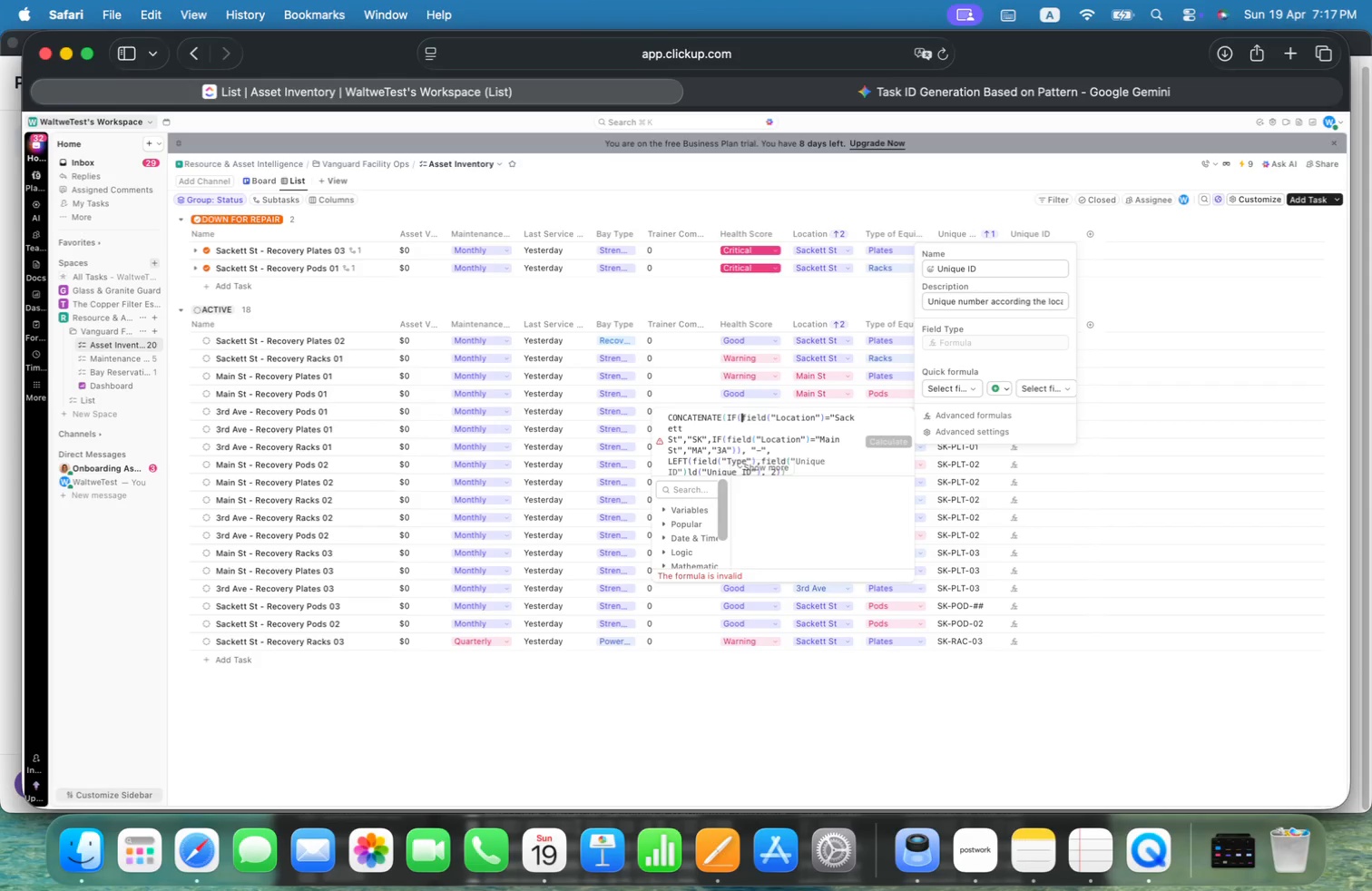 
key(Alt+ArrowRight)
 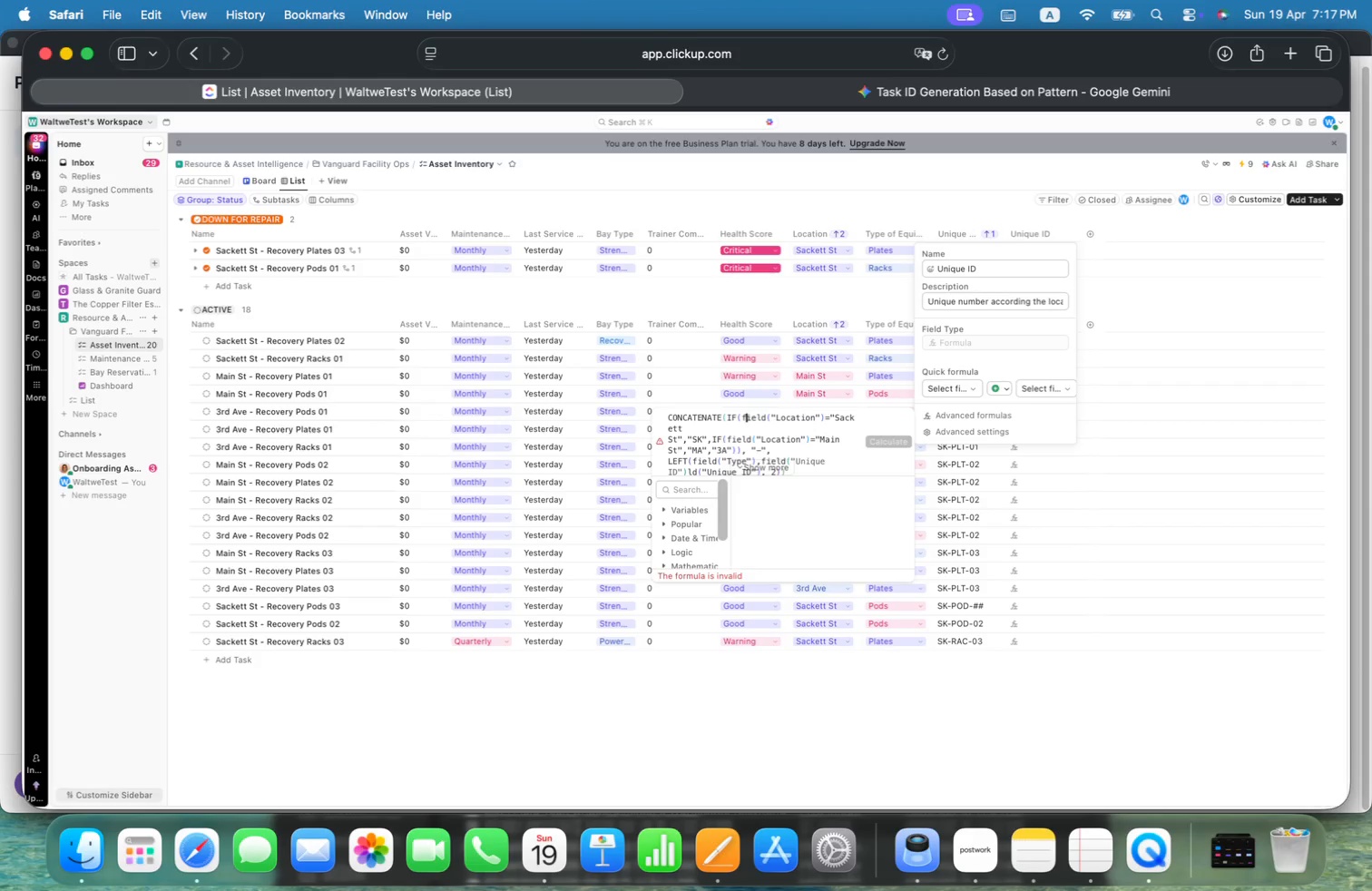 
key(Alt+ArrowRight)
 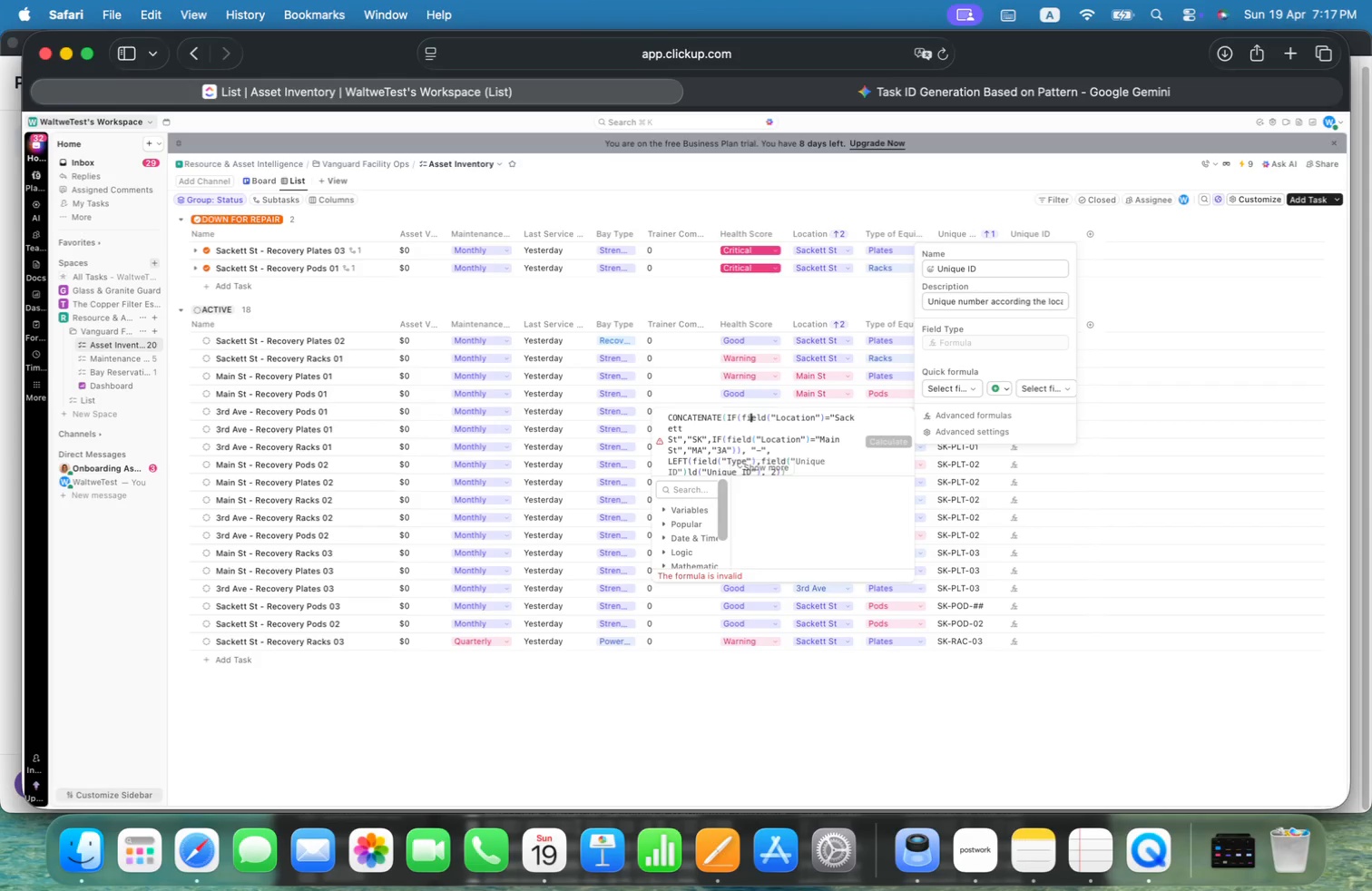 
key(Alt+ArrowRight)
 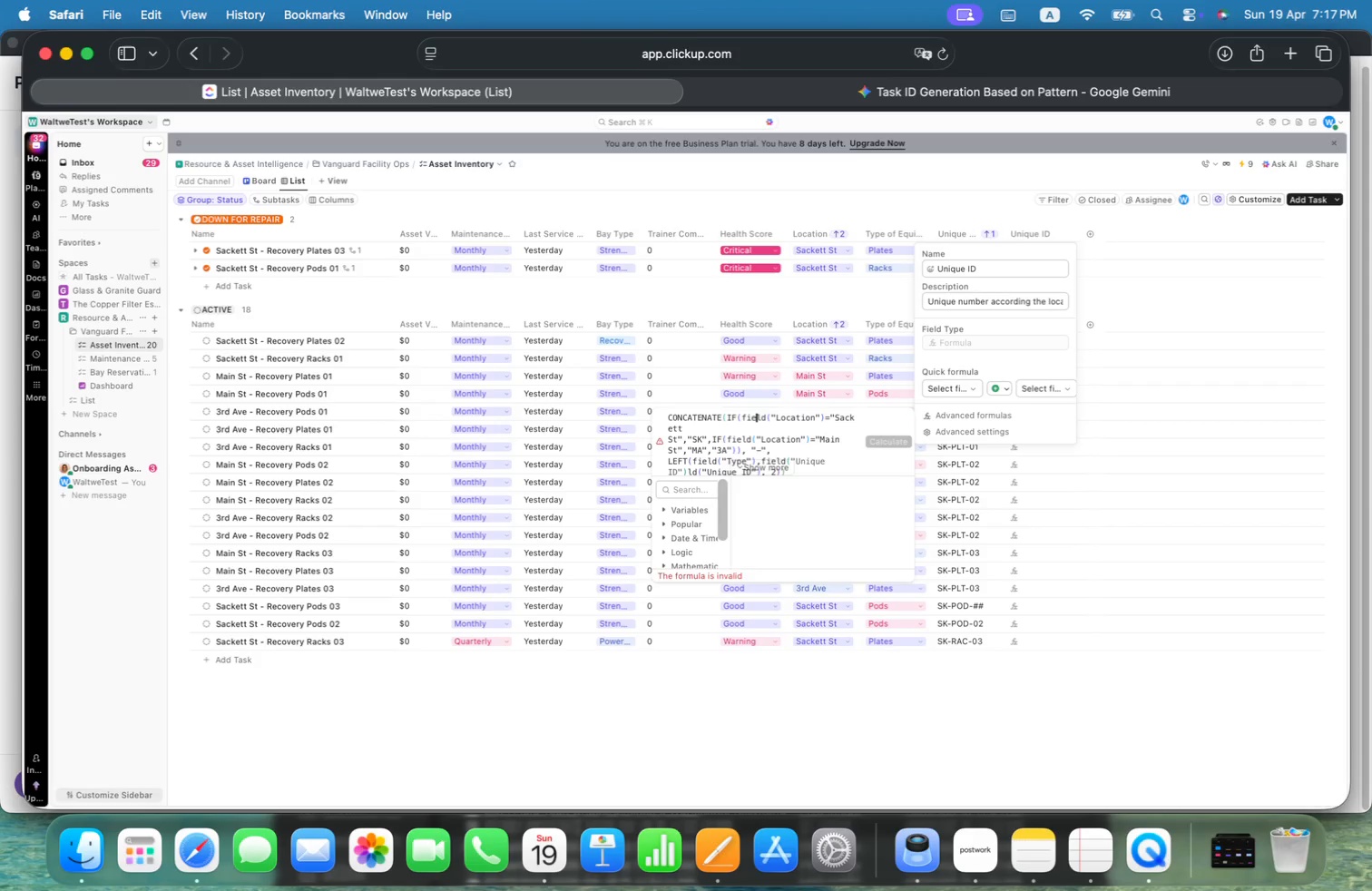 
key(Alt+ArrowRight)
 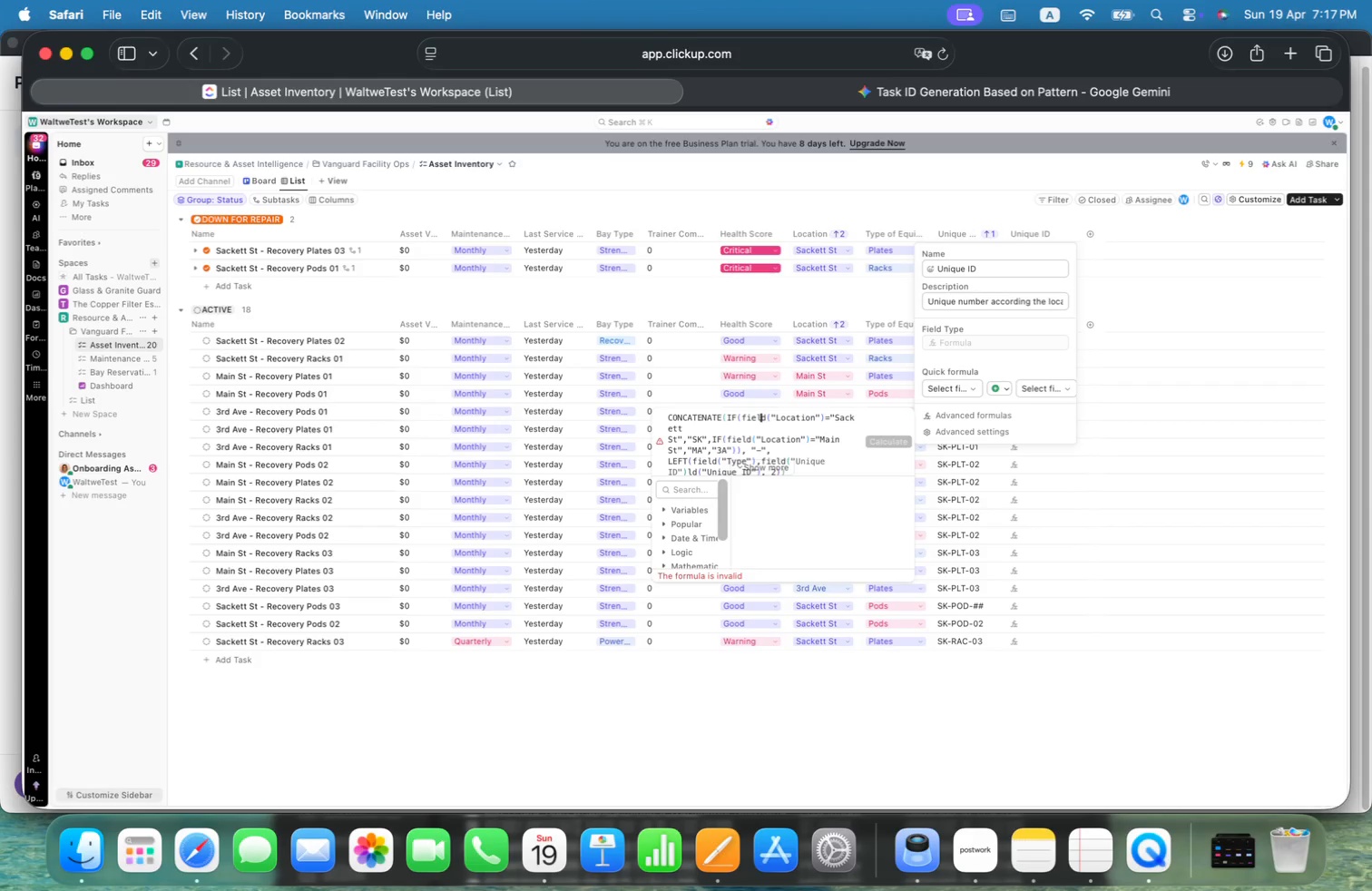 
key(Alt+ArrowRight)
 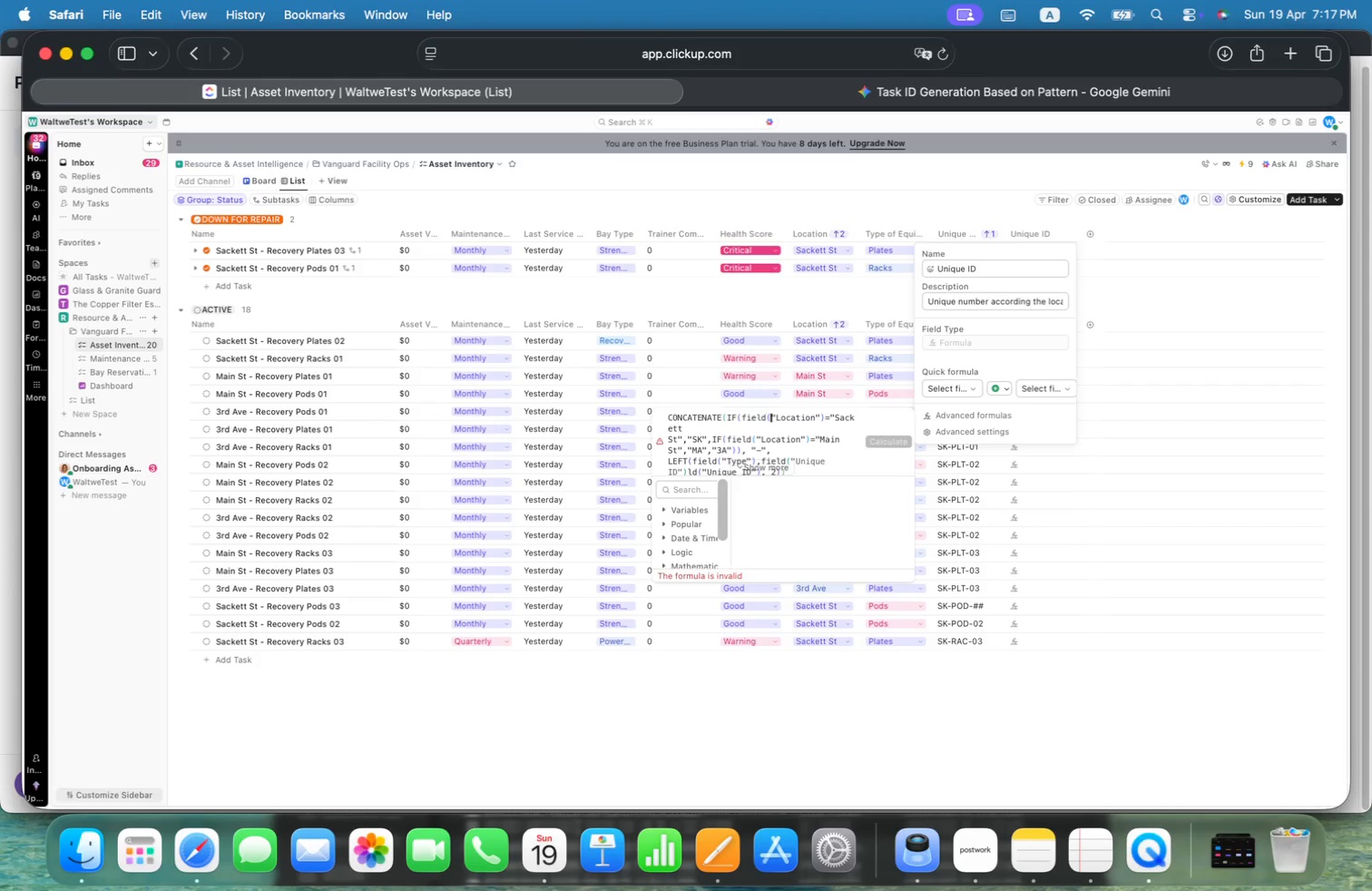 
key(Alt+ArrowRight)
 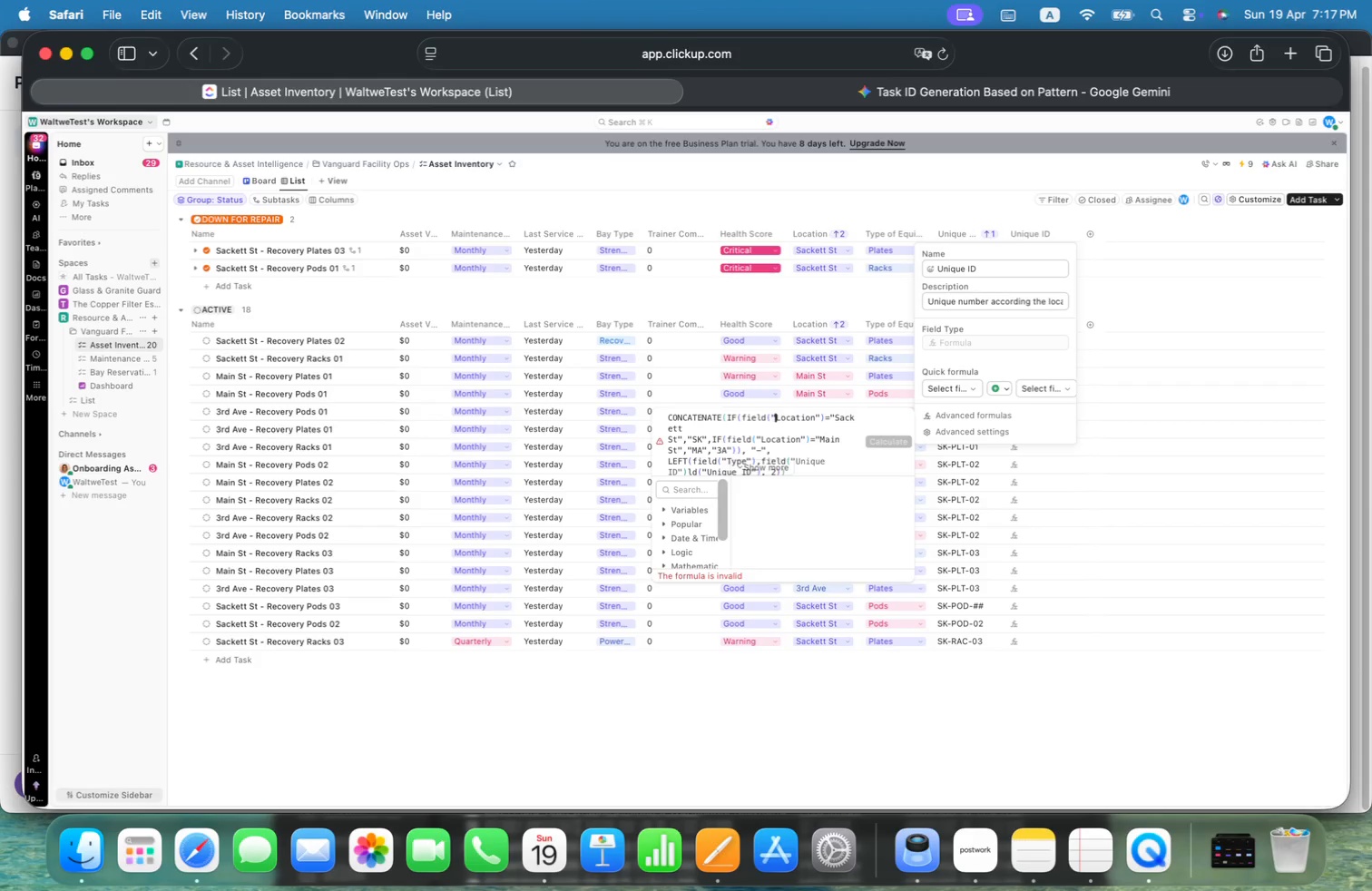 
key(Alt+ArrowRight)
 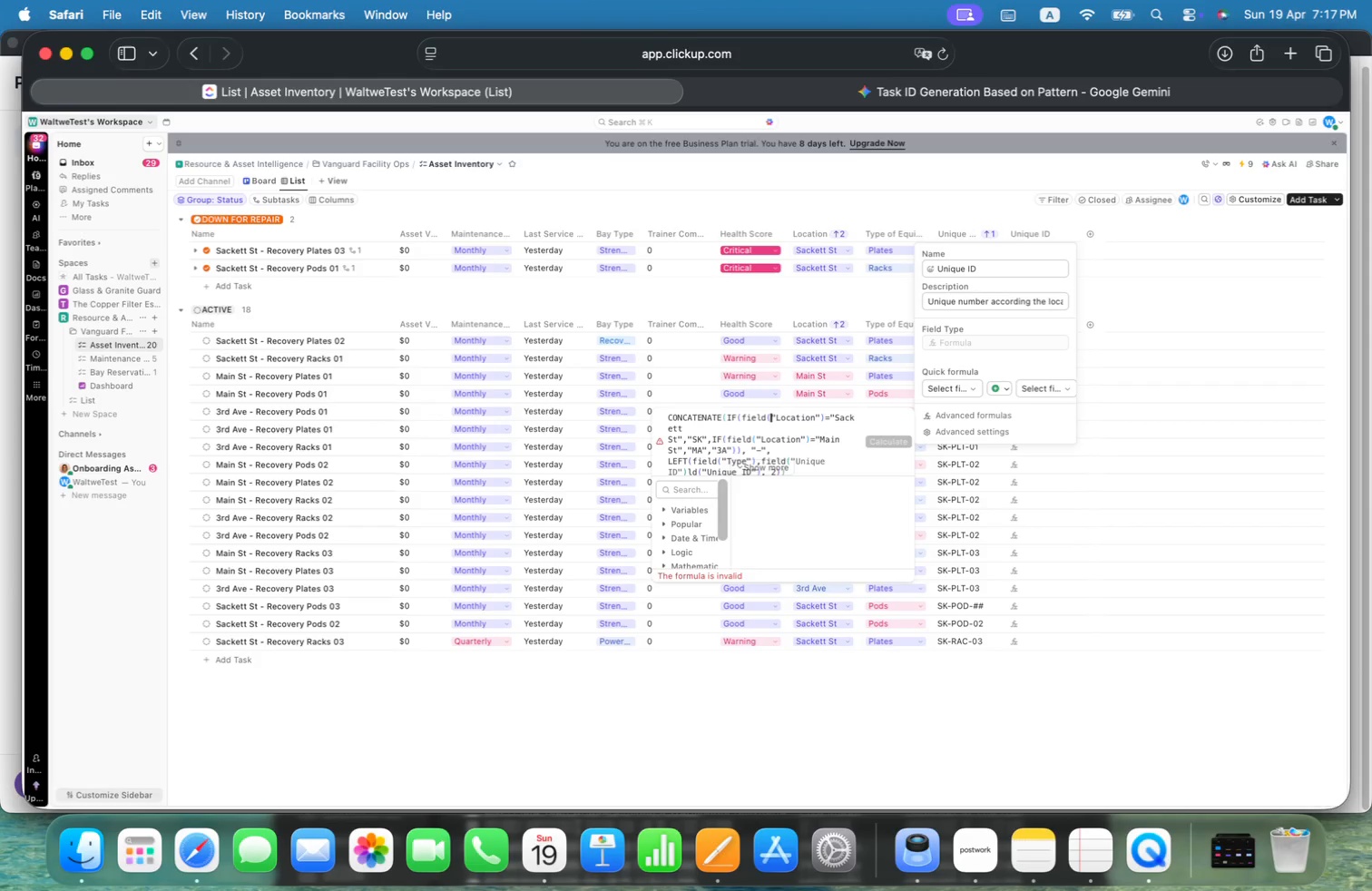 
key(Alt+ArrowLeft)
 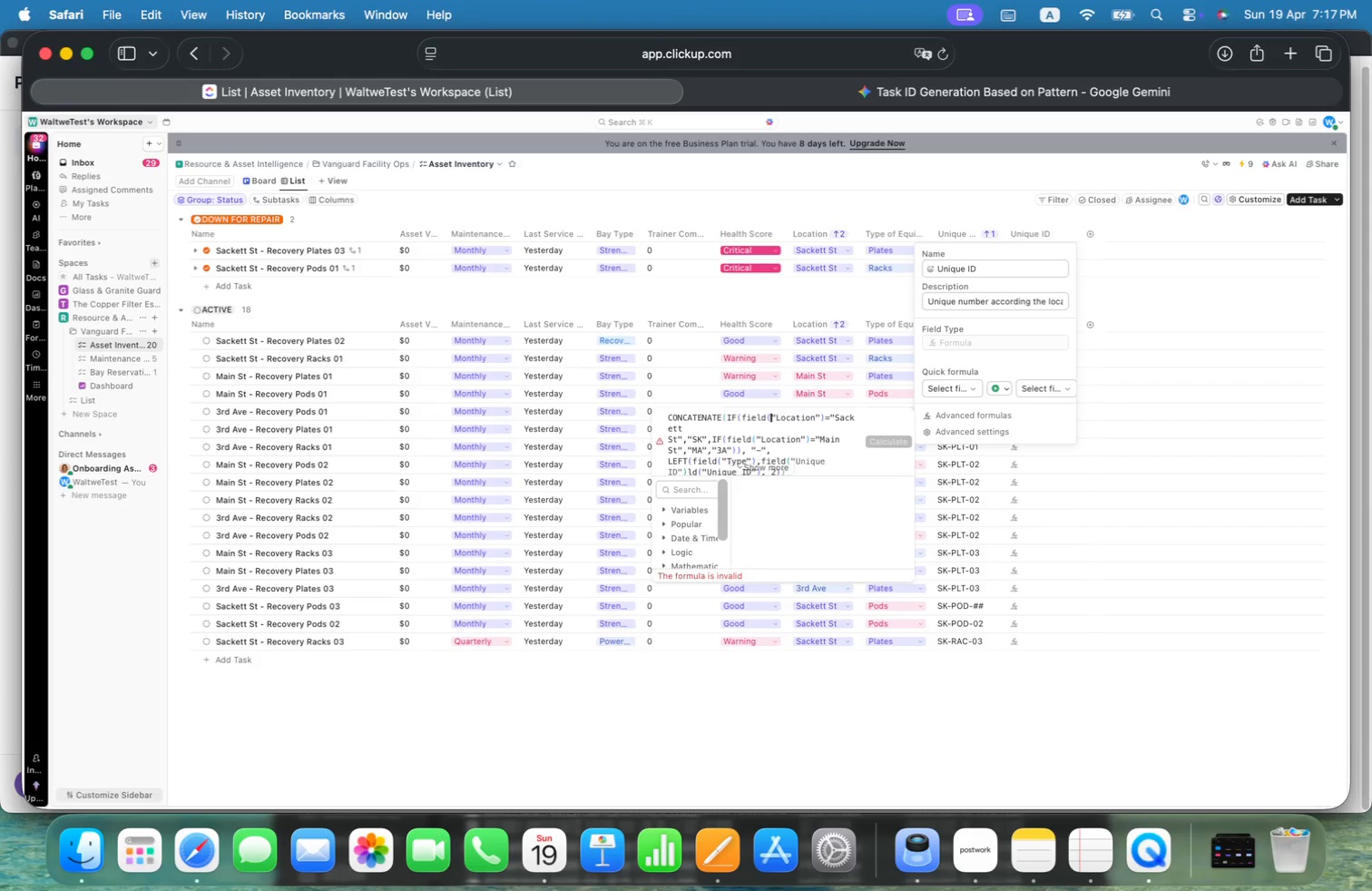 
key(Alt+Shift+ArrowRight)
 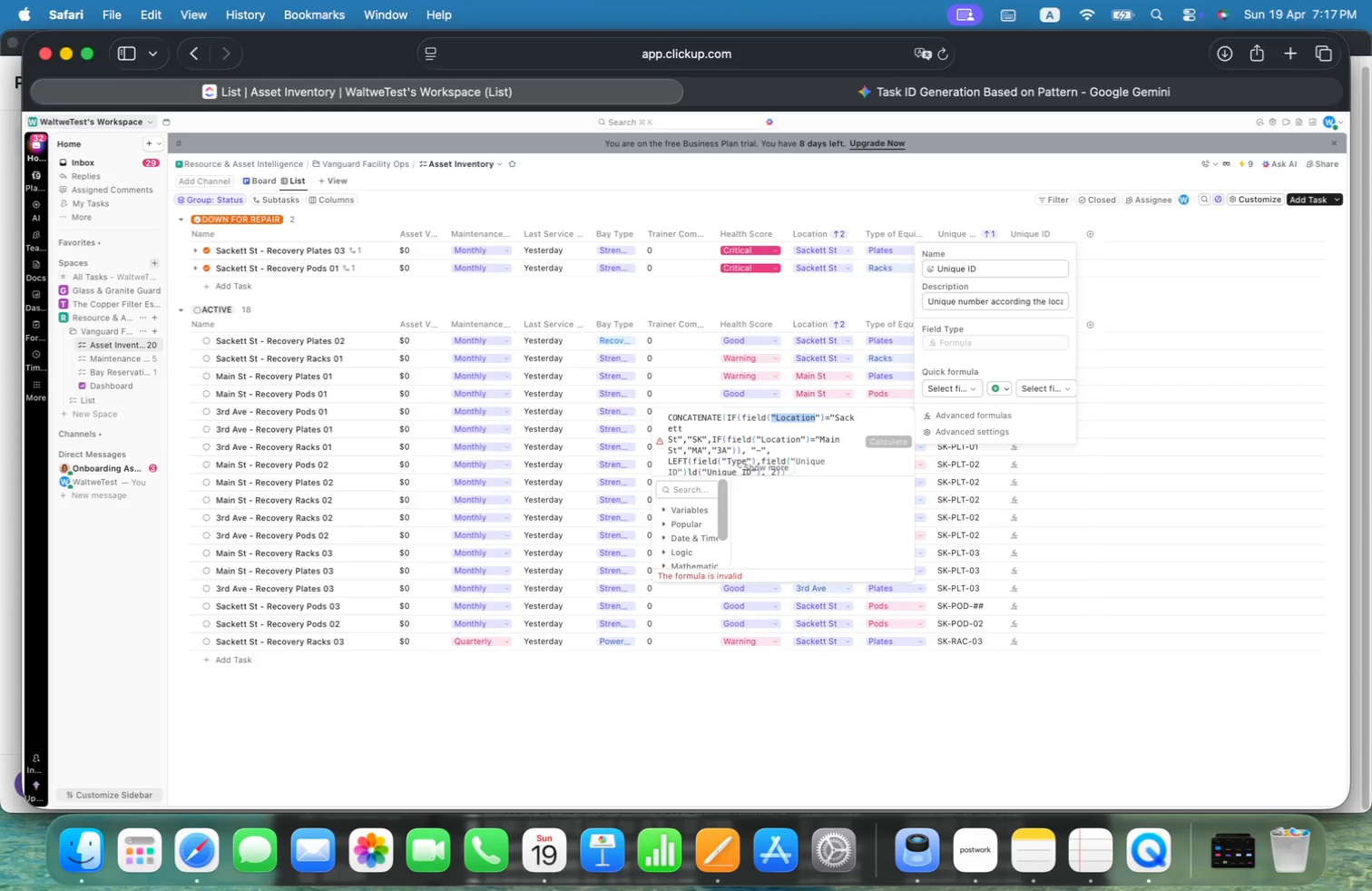 
key(Alt+Shift+ArrowRight)
 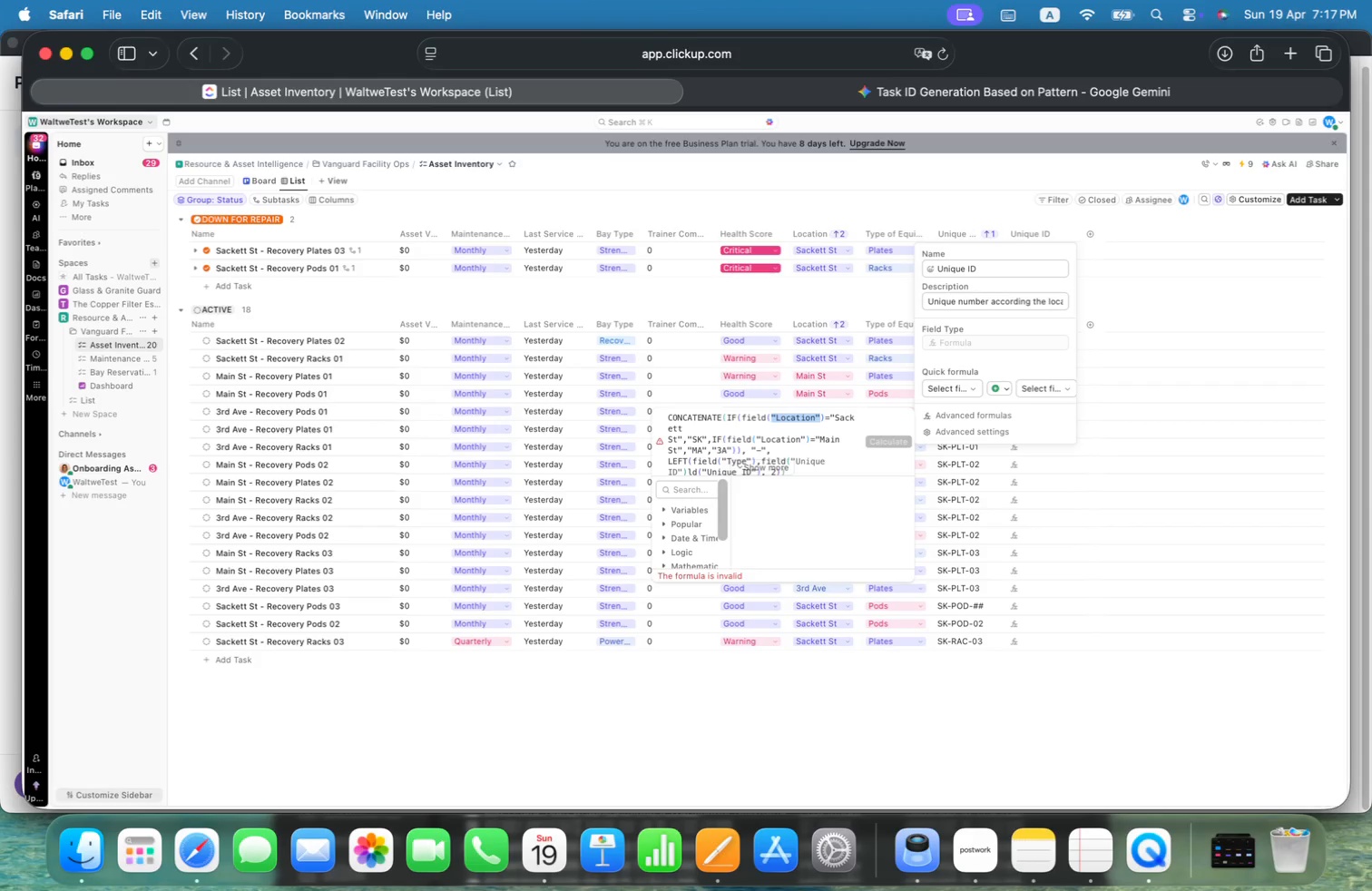 
key(Alt+ArrowRight)
 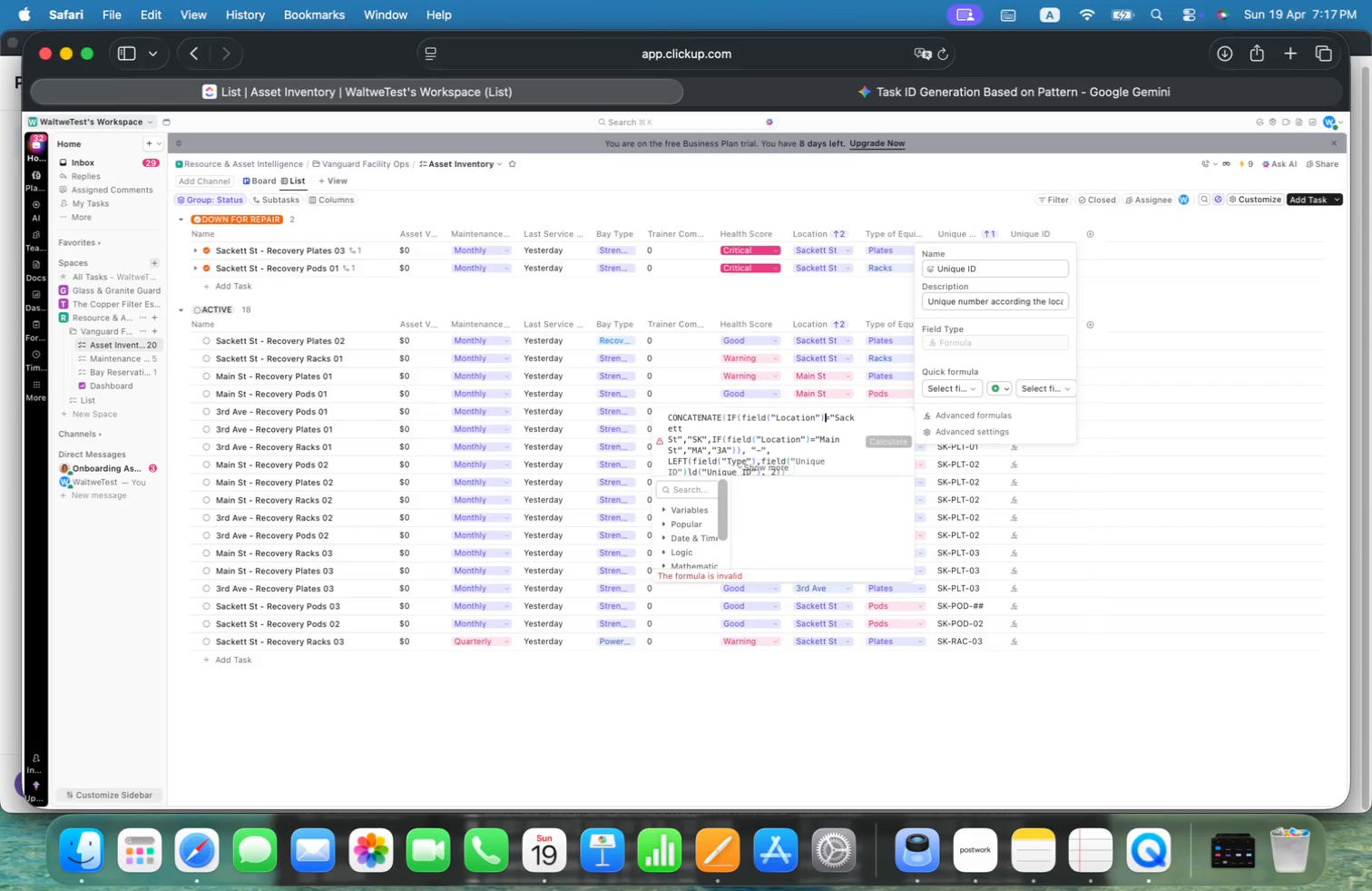 
key(Alt+ArrowRight)
 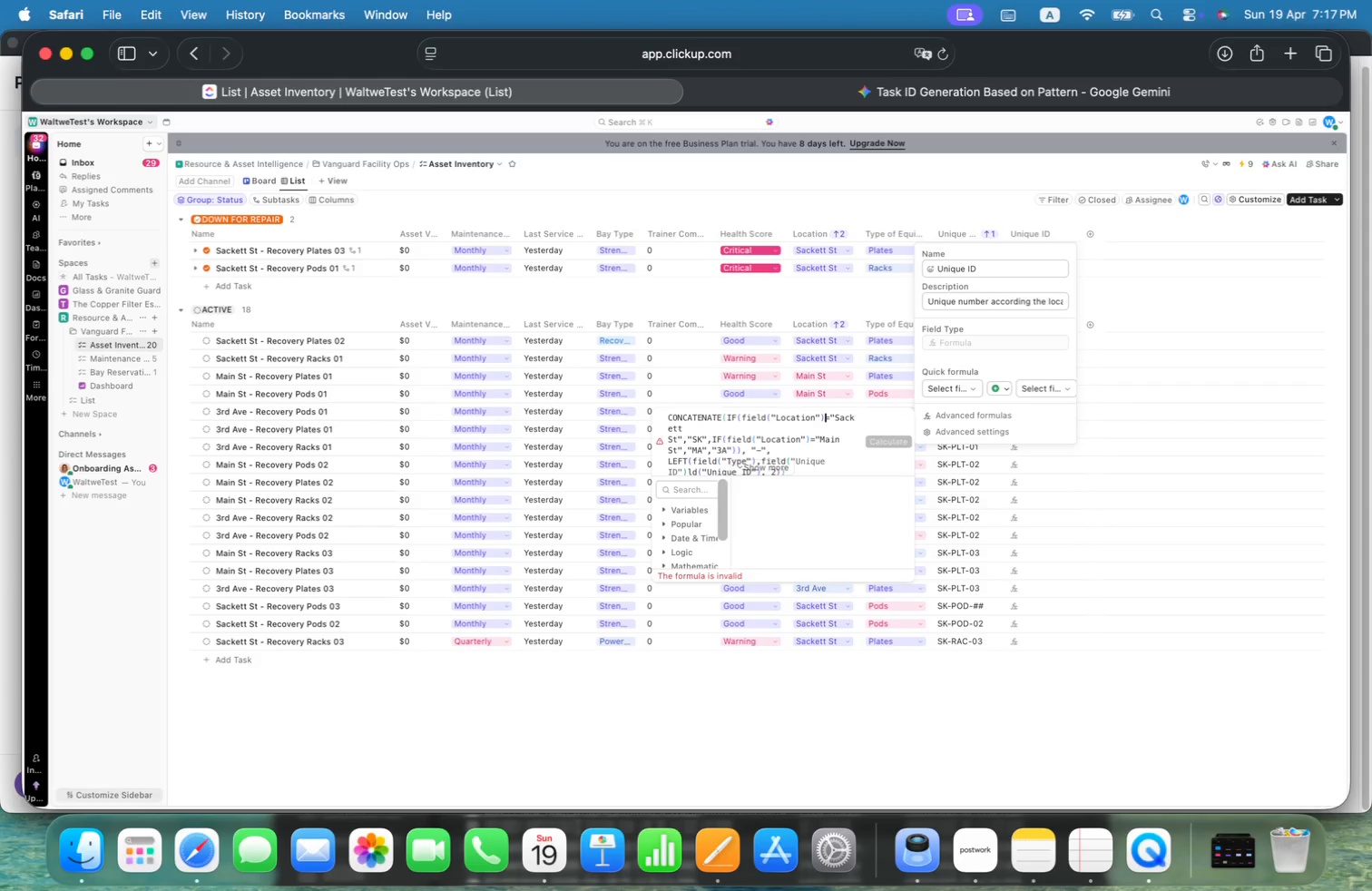 
key(Alt+Meta+Shift+CommandLeft)
 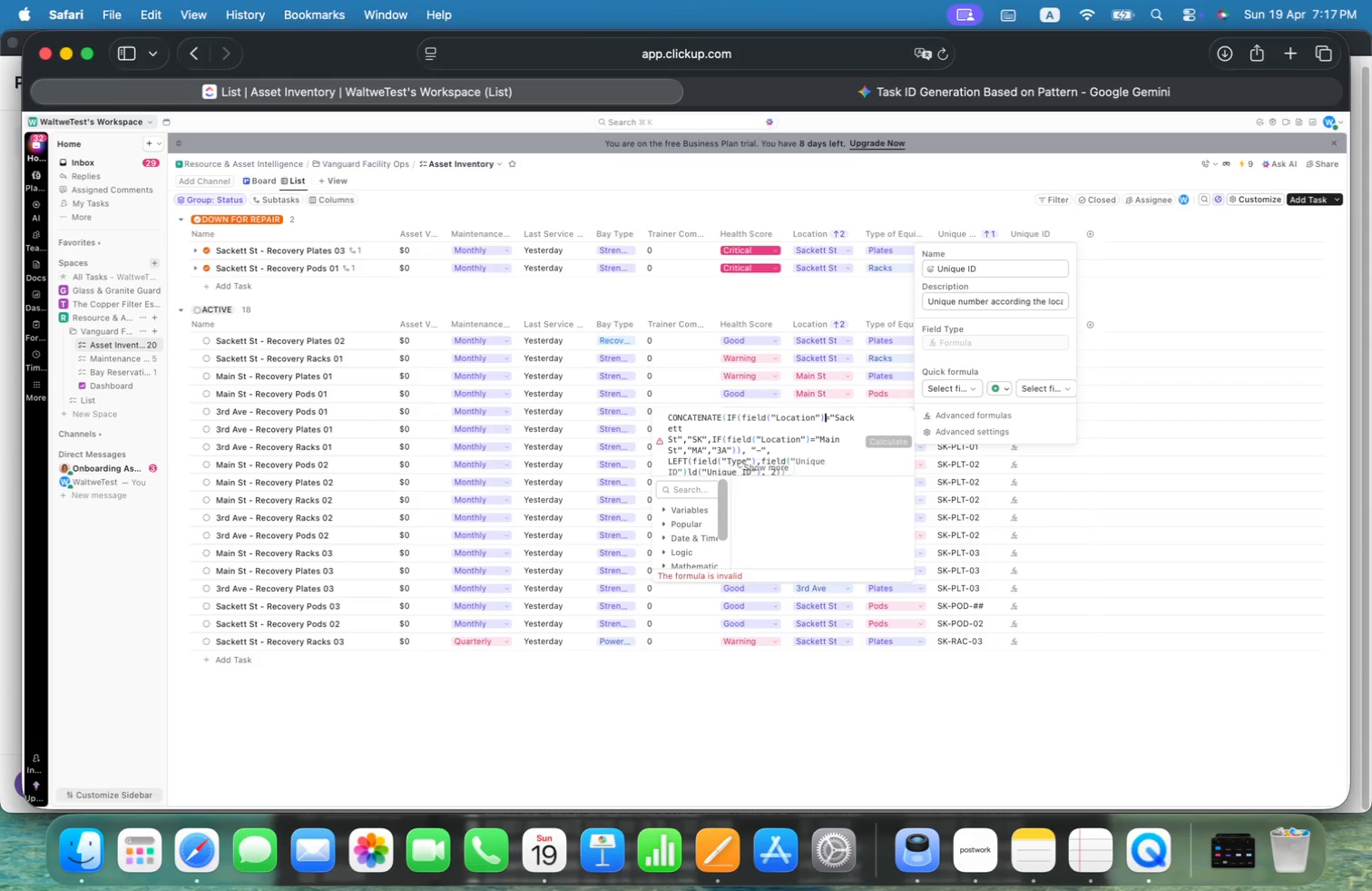 
key(Alt+Meta+Shift+ArrowLeft)
 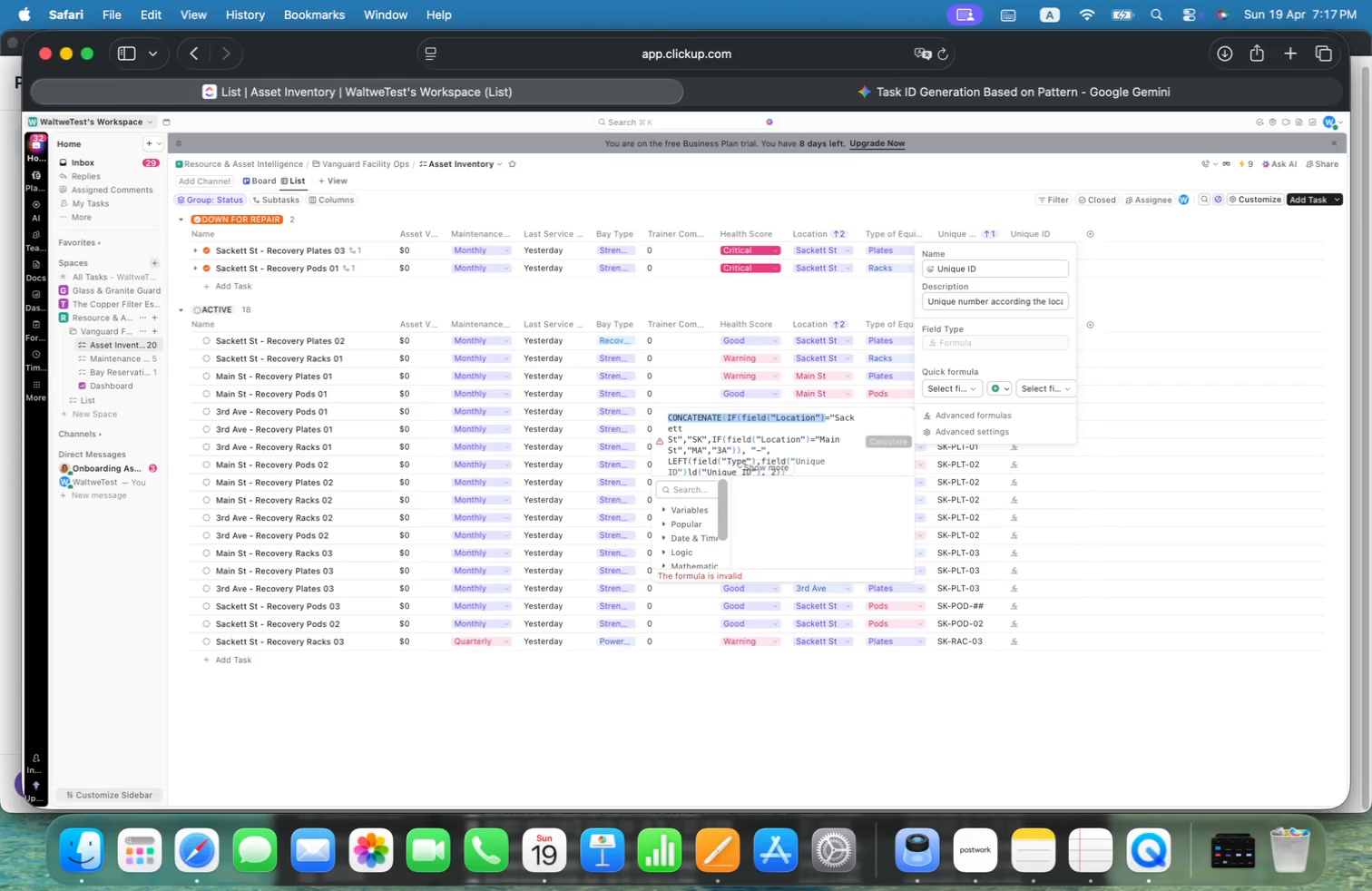 
key(Alt+Shift+ArrowRight)
 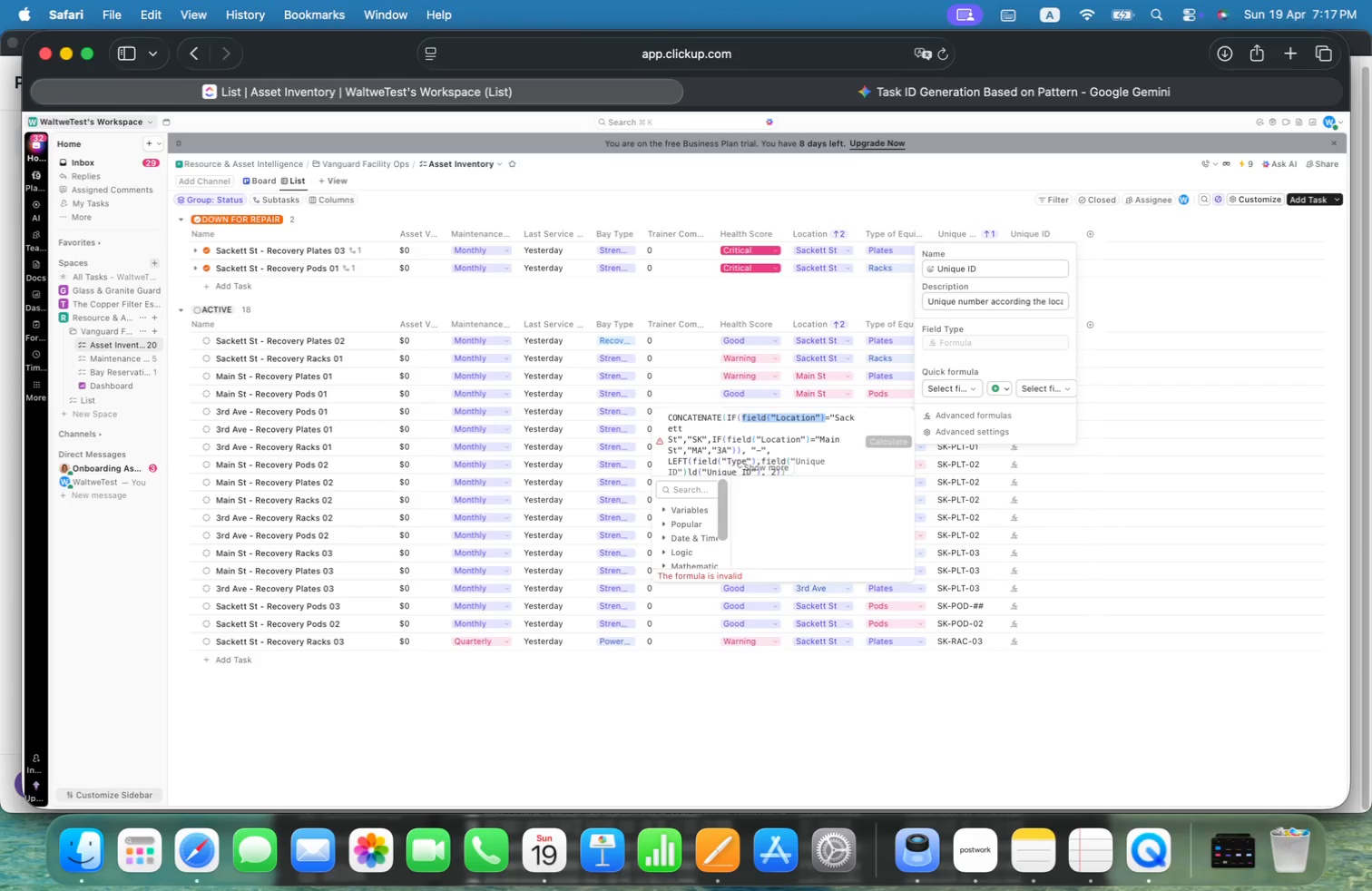 
key(Alt+Shift+ArrowRight)
 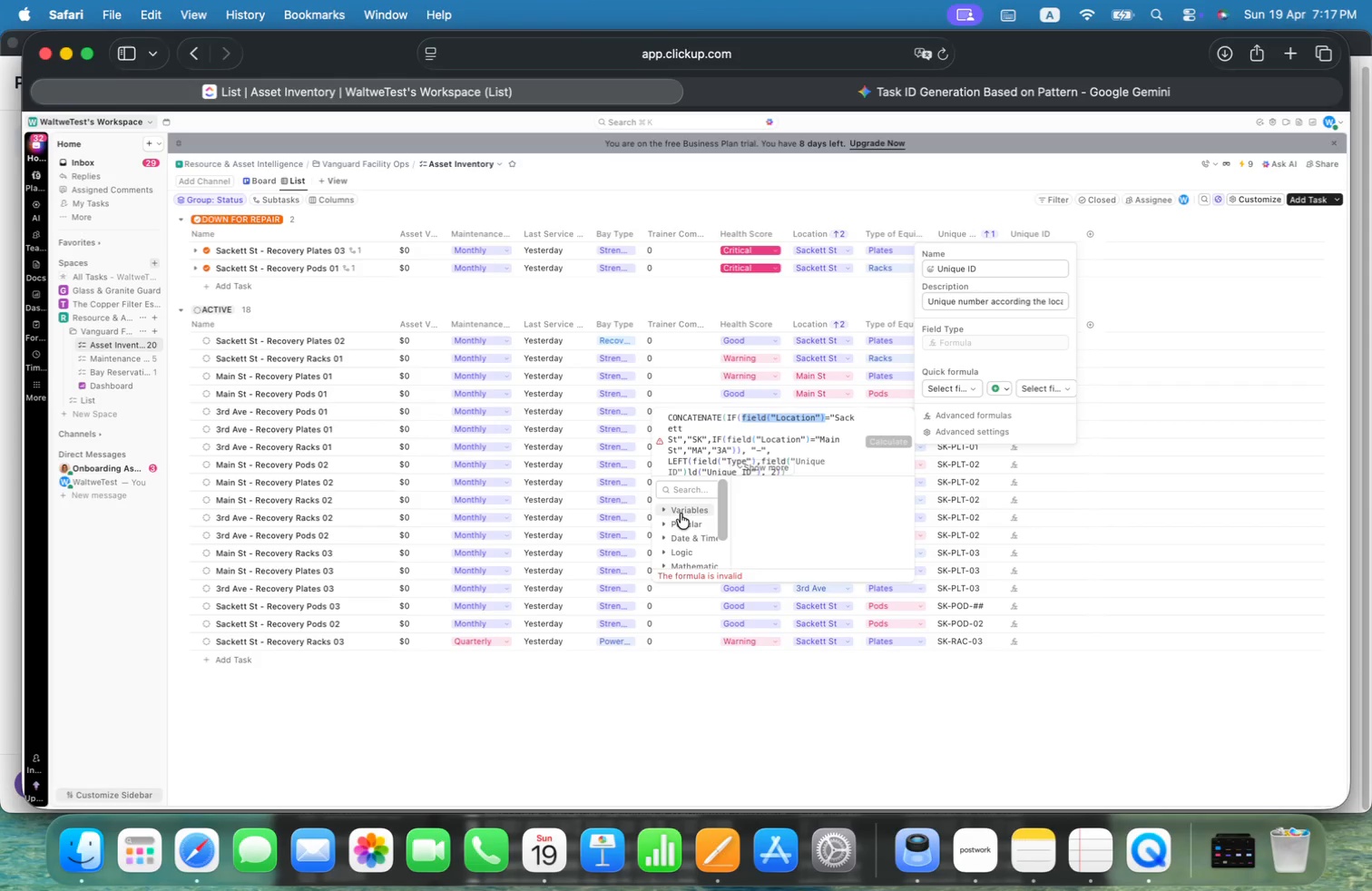 
left_click([664, 507])
 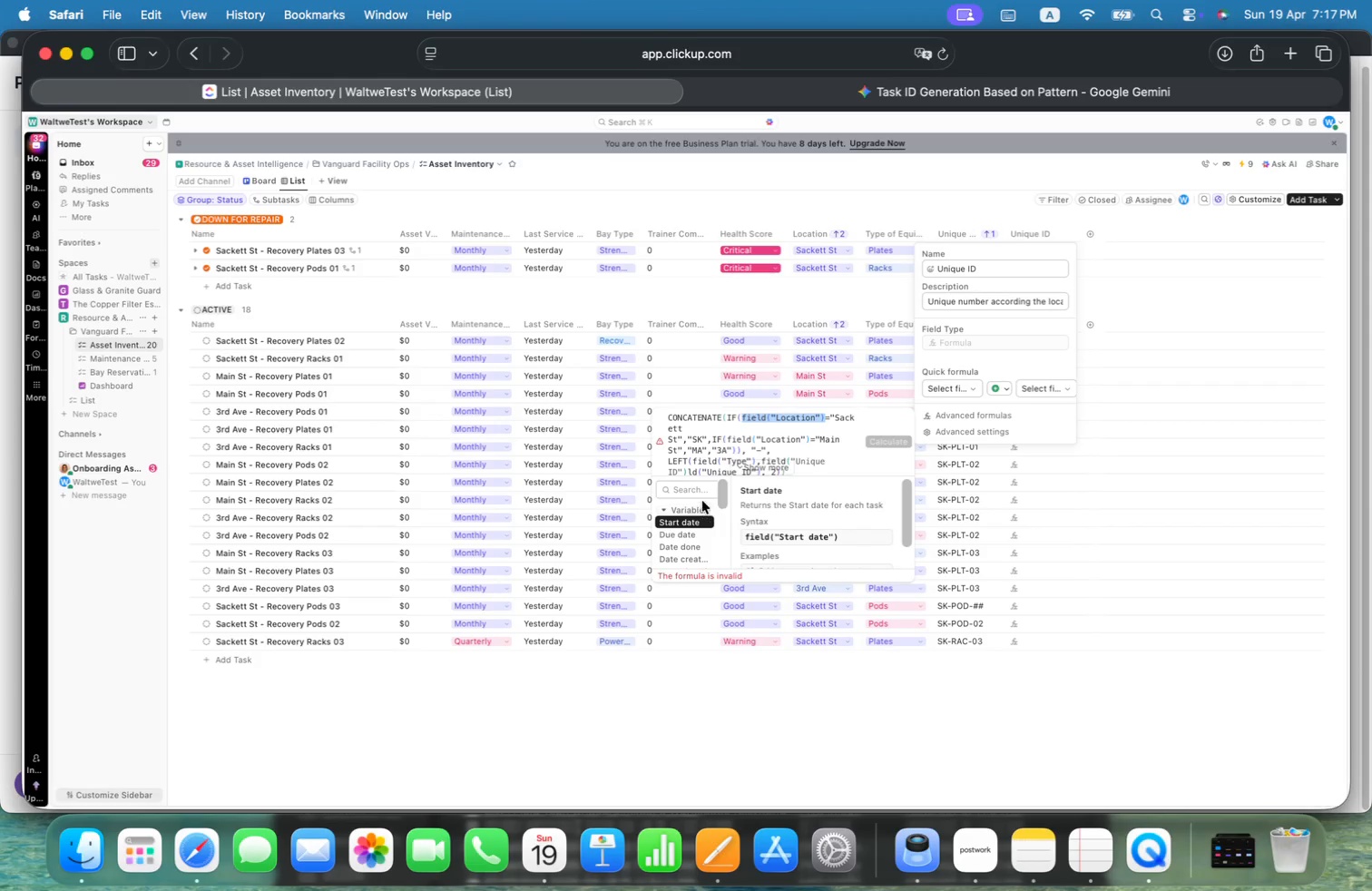 
left_click([695, 486])
 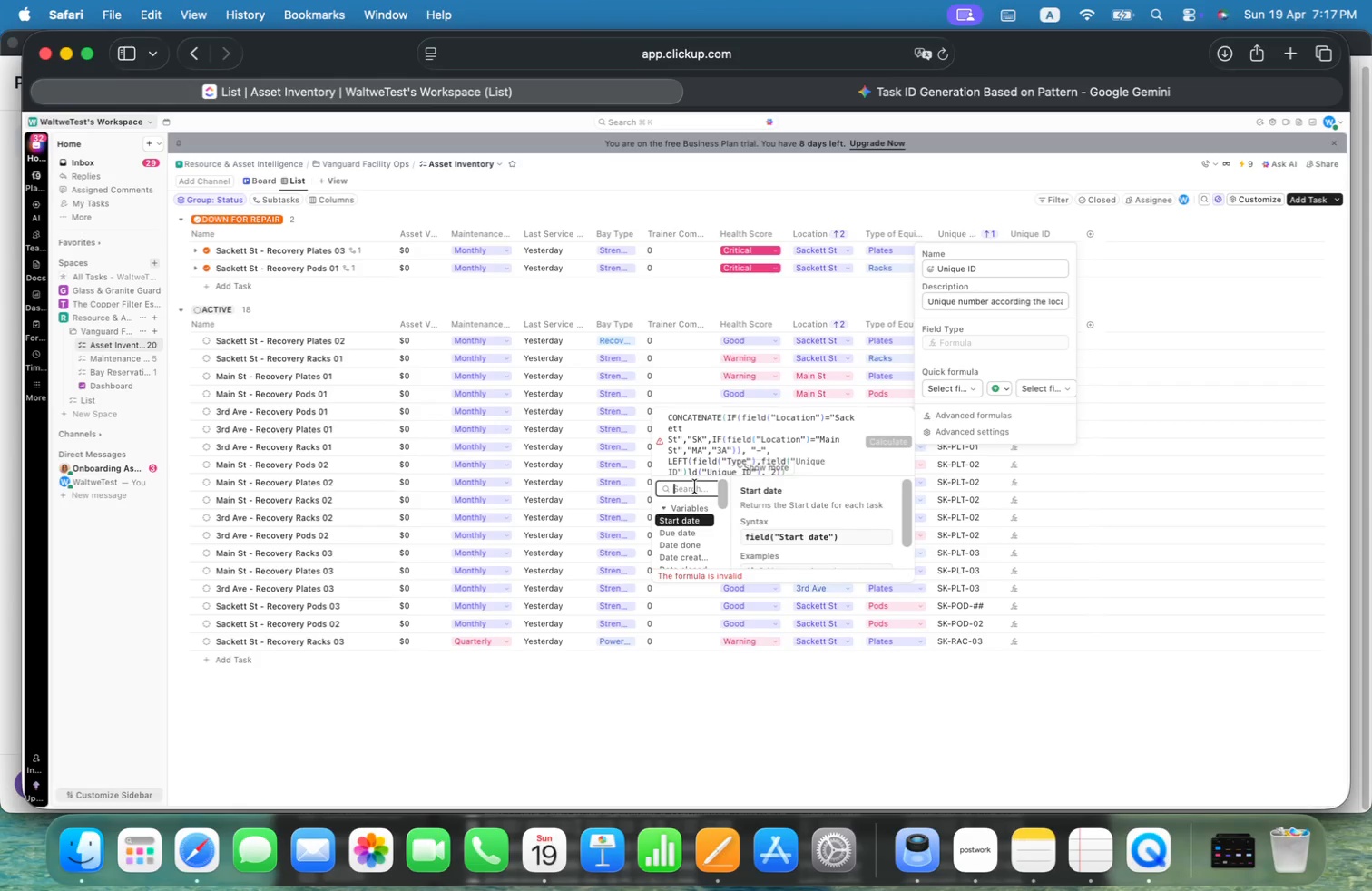 
key(Alt+L)
 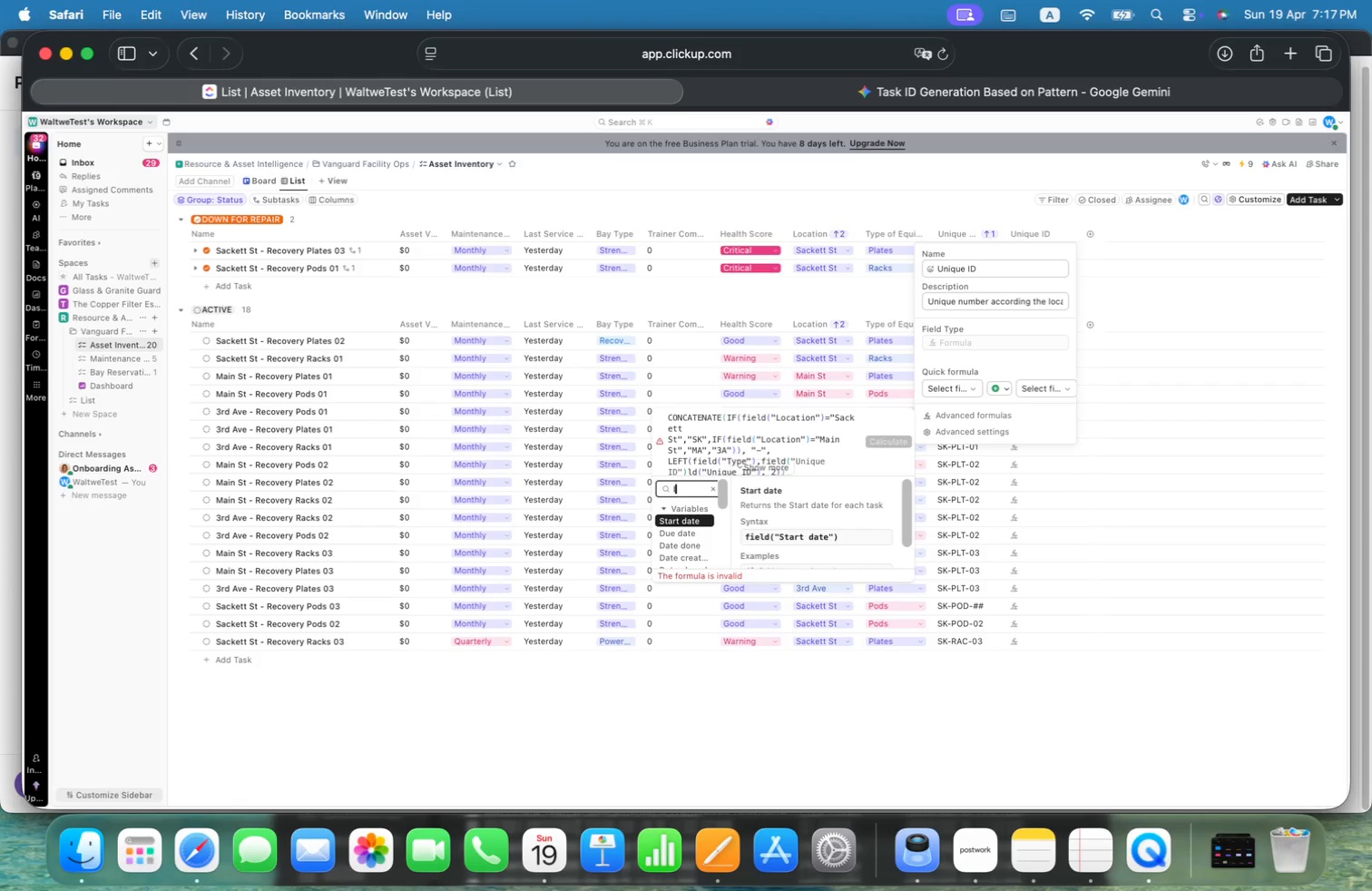 
key(Alt+O)
 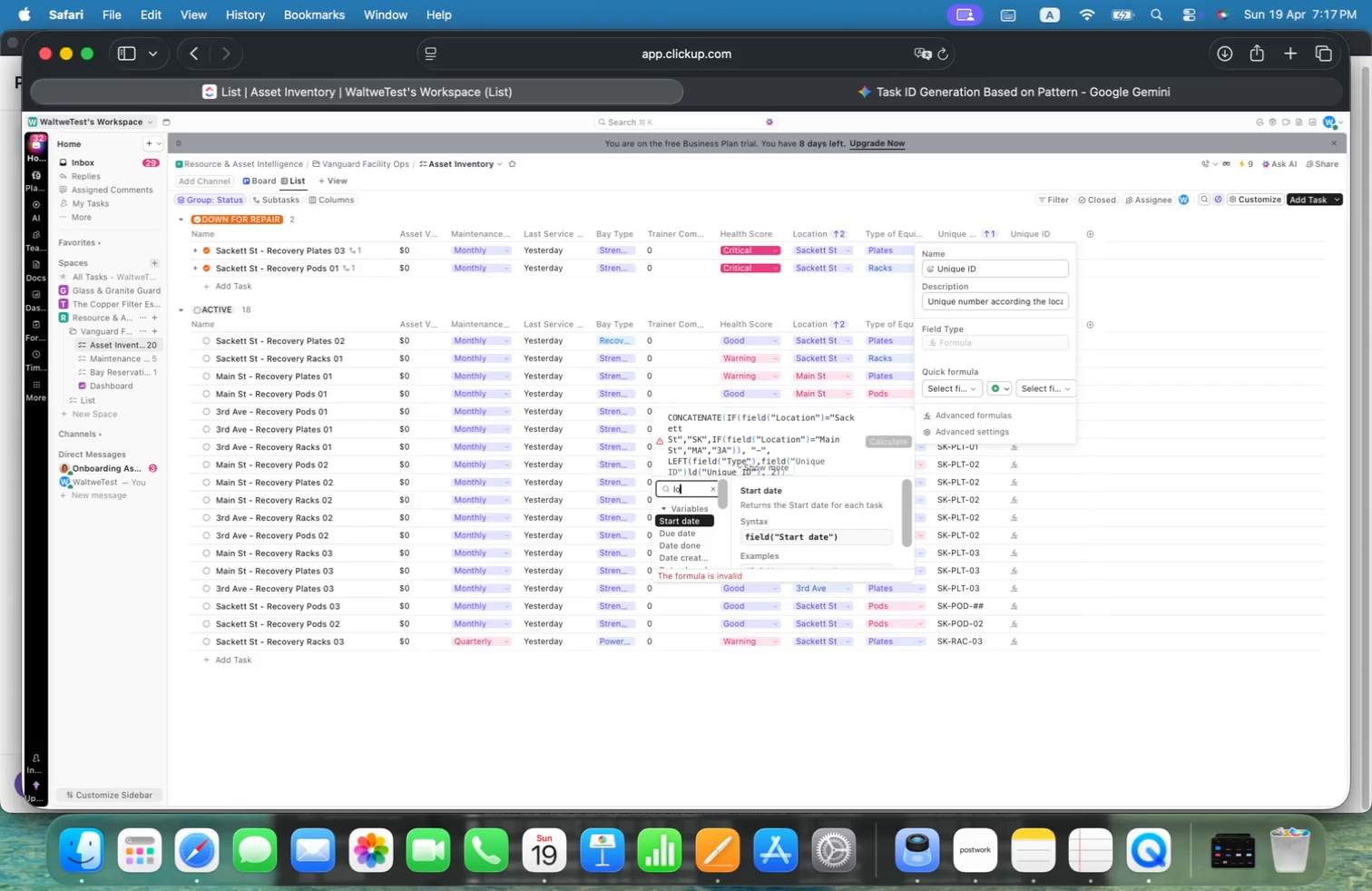 
key(Alt+C)
 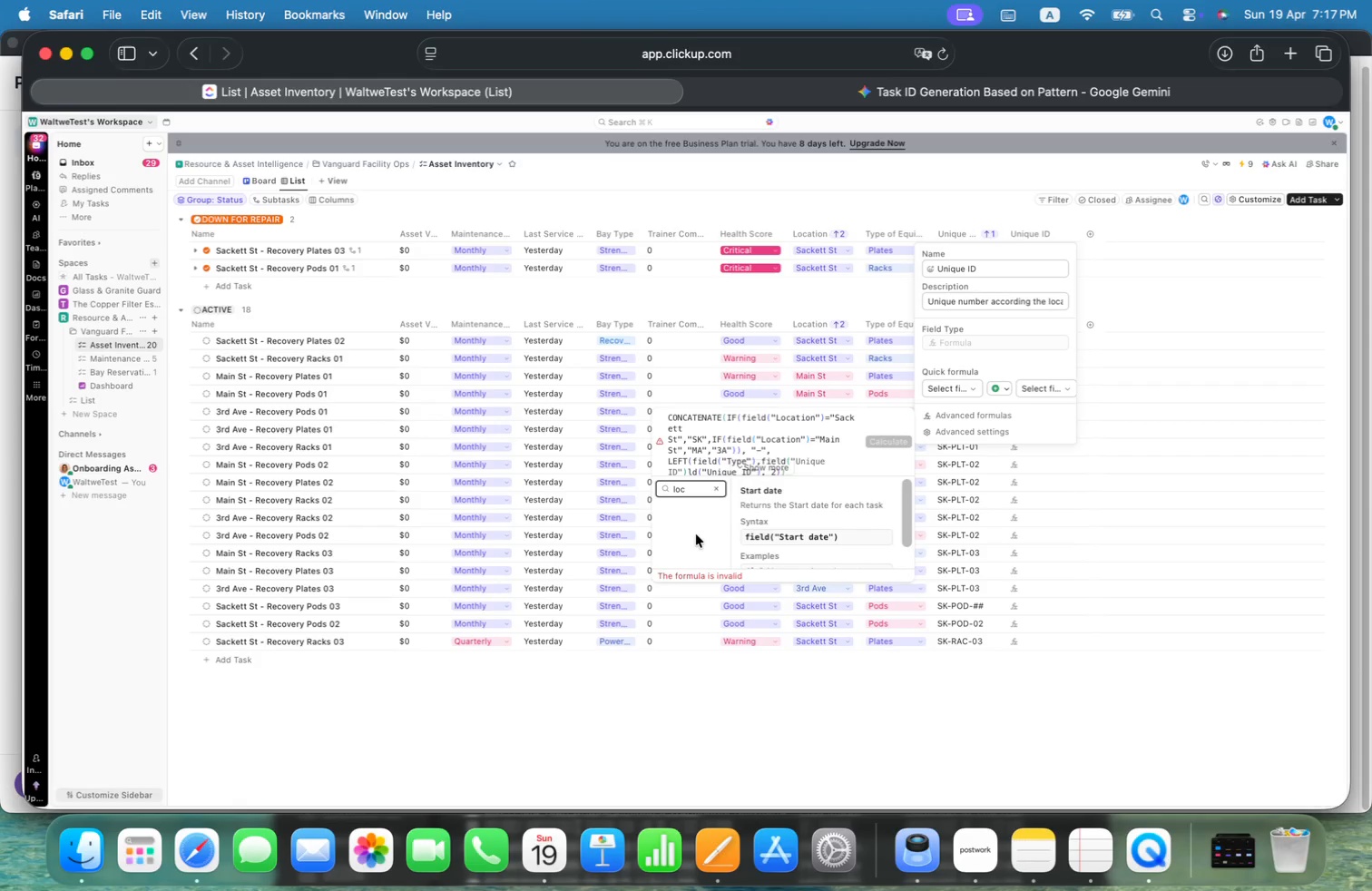 
key(Alt+Backspace)
 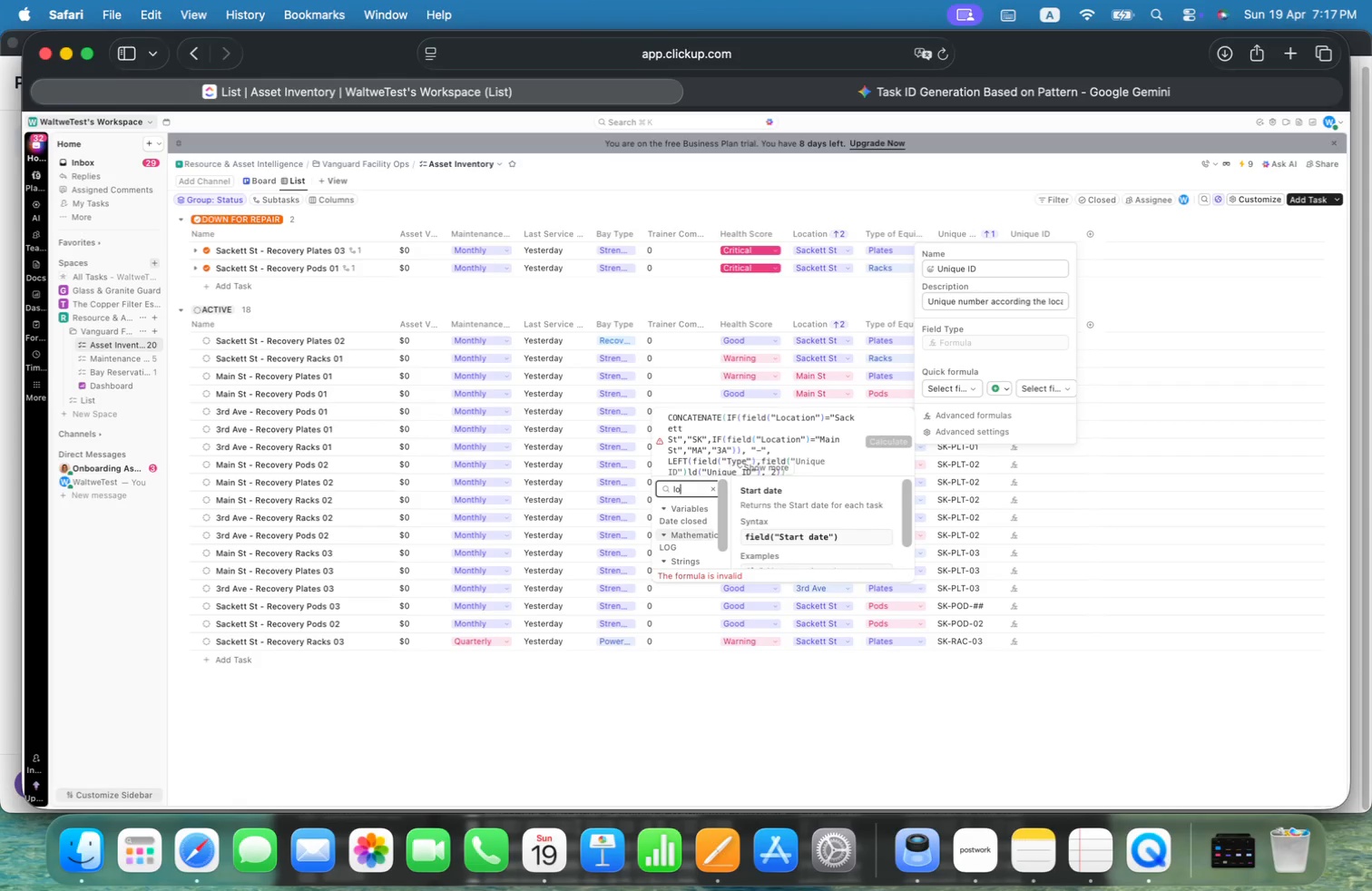 
key(Alt+Backspace)
 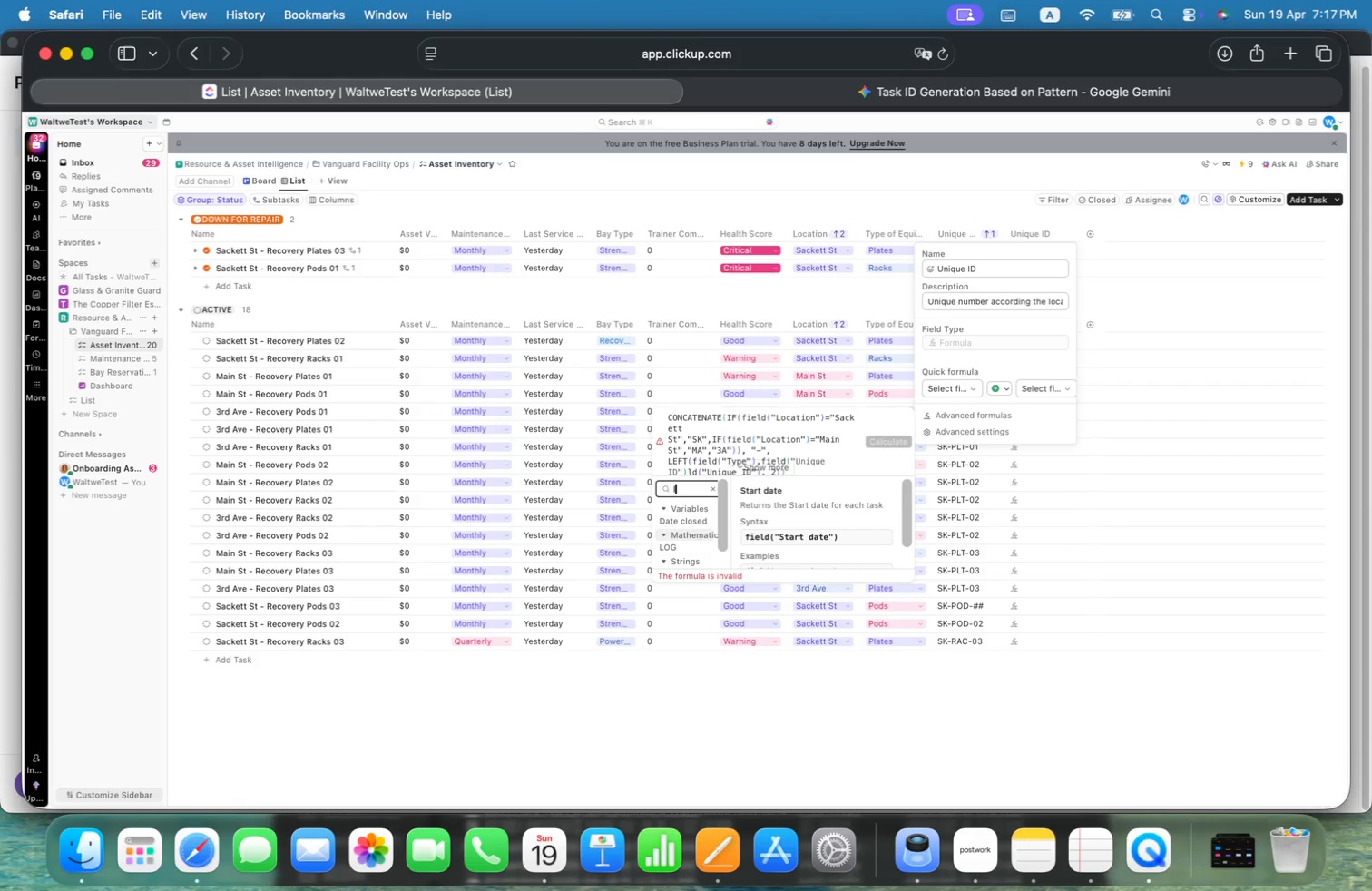 
key(Alt+Backspace)
 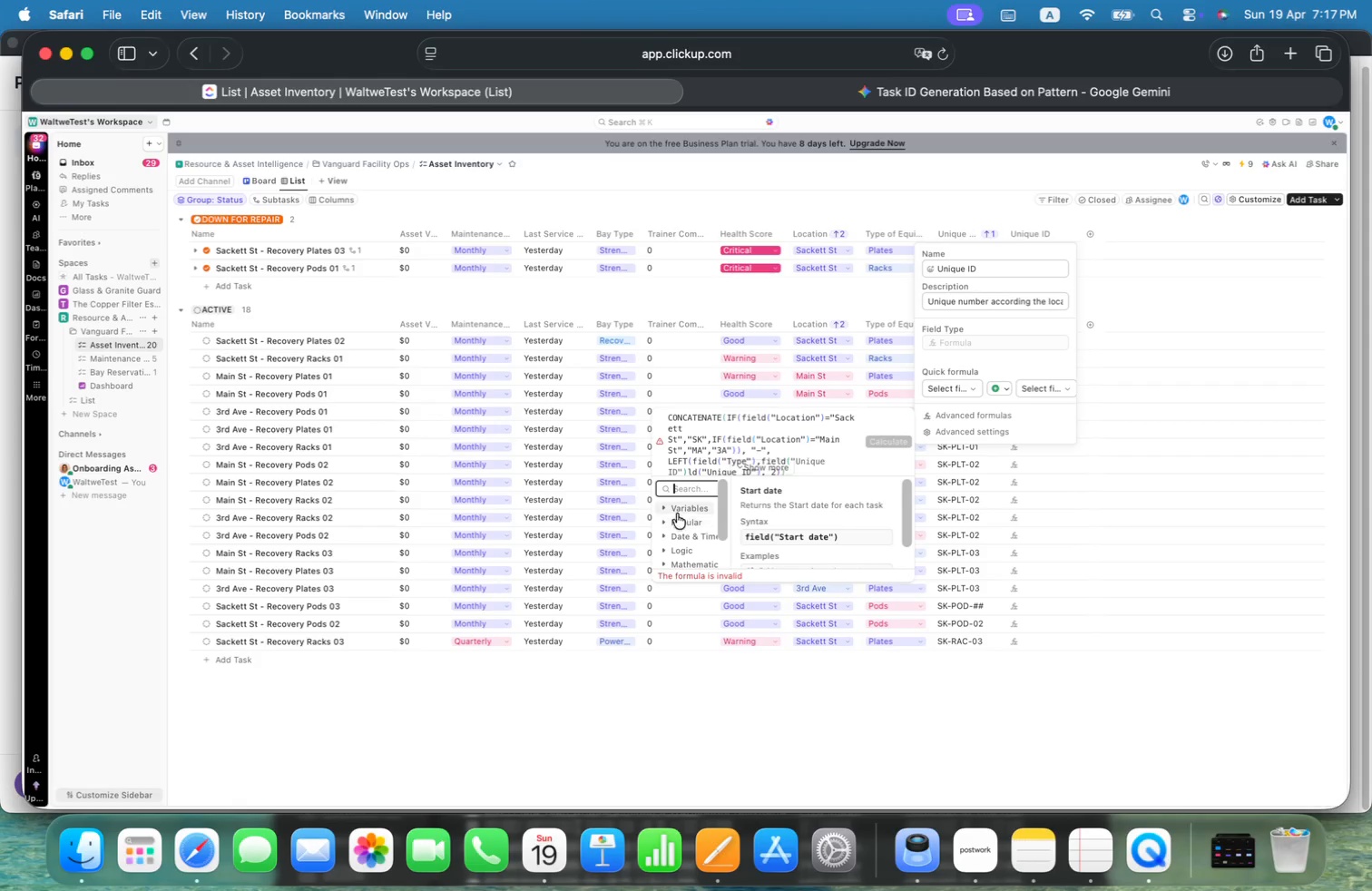 
left_click([662, 504])
 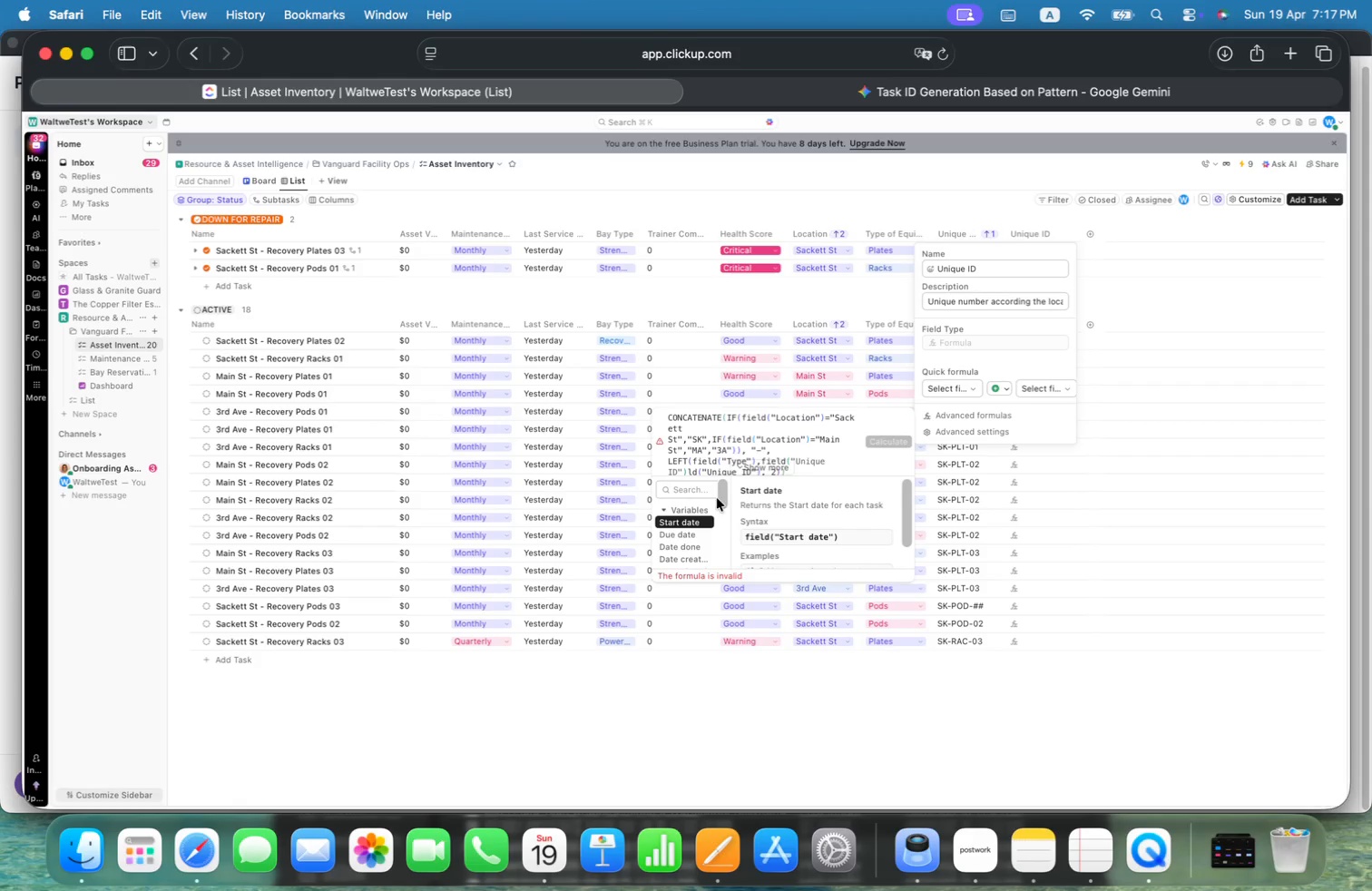 
left_click_drag(start_coordinate=[726, 498], to_coordinate=[733, 553])
 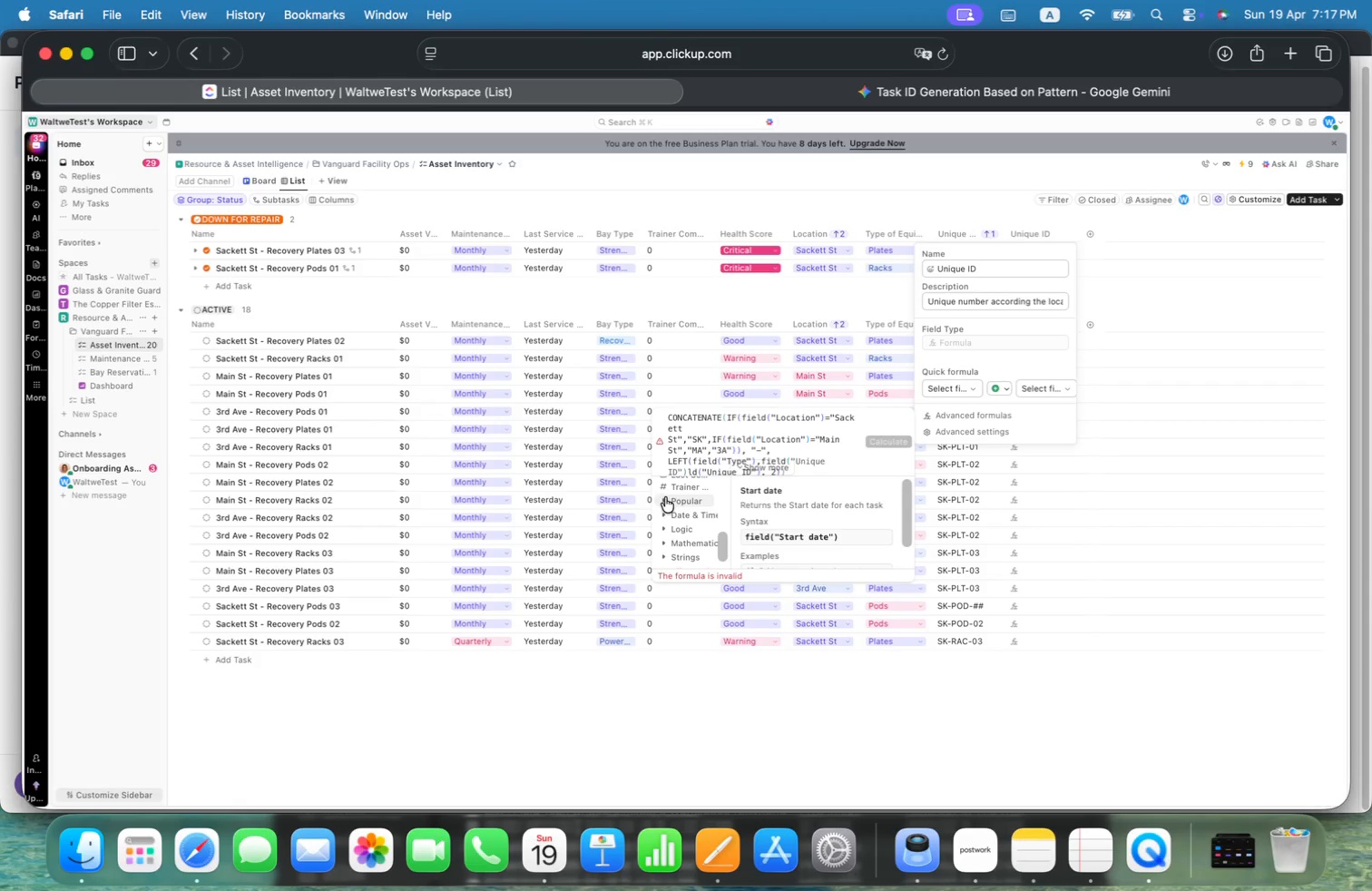 
left_click([665, 497])
 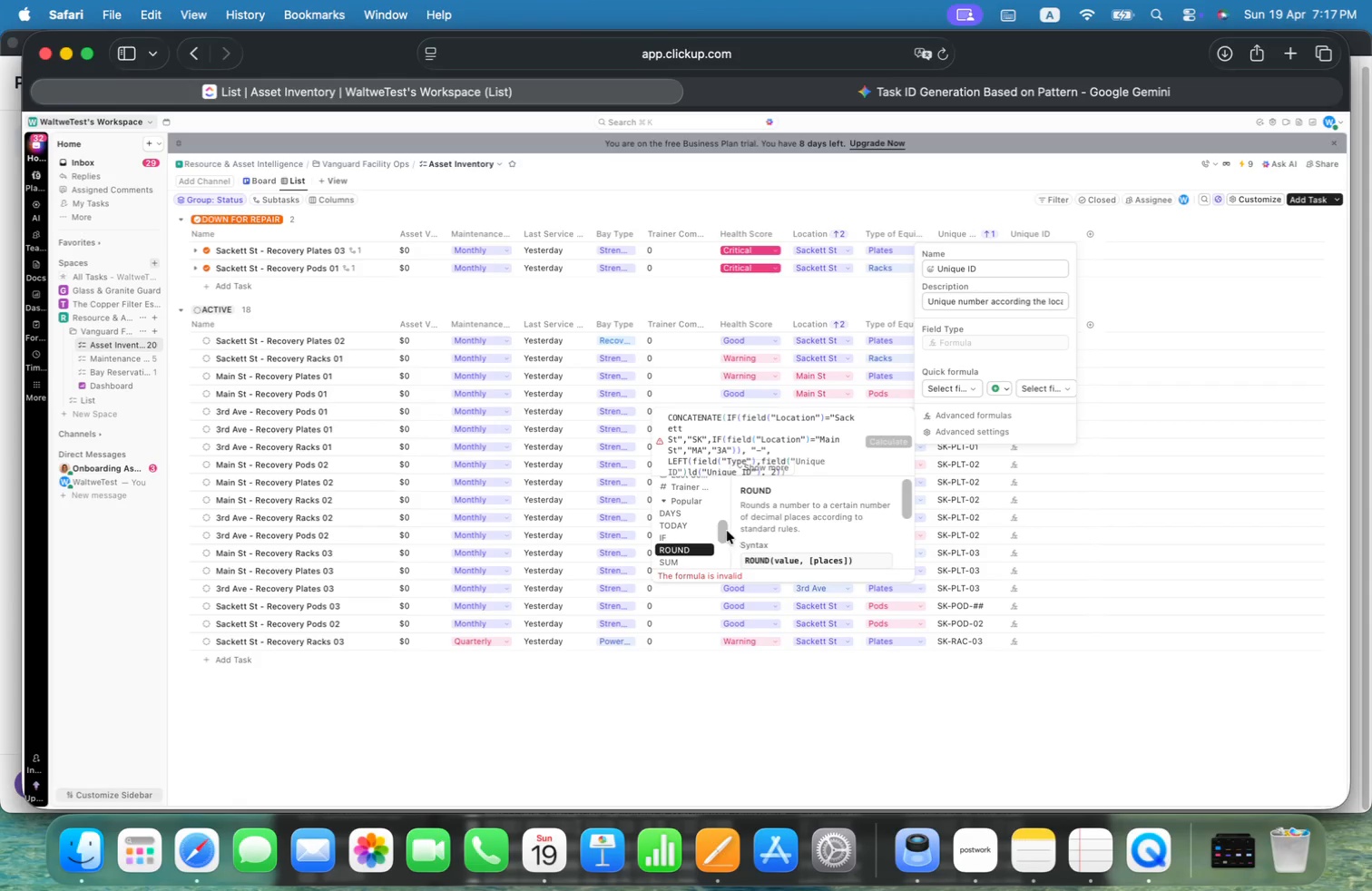 
left_click_drag(start_coordinate=[721, 531], to_coordinate=[731, 569])
 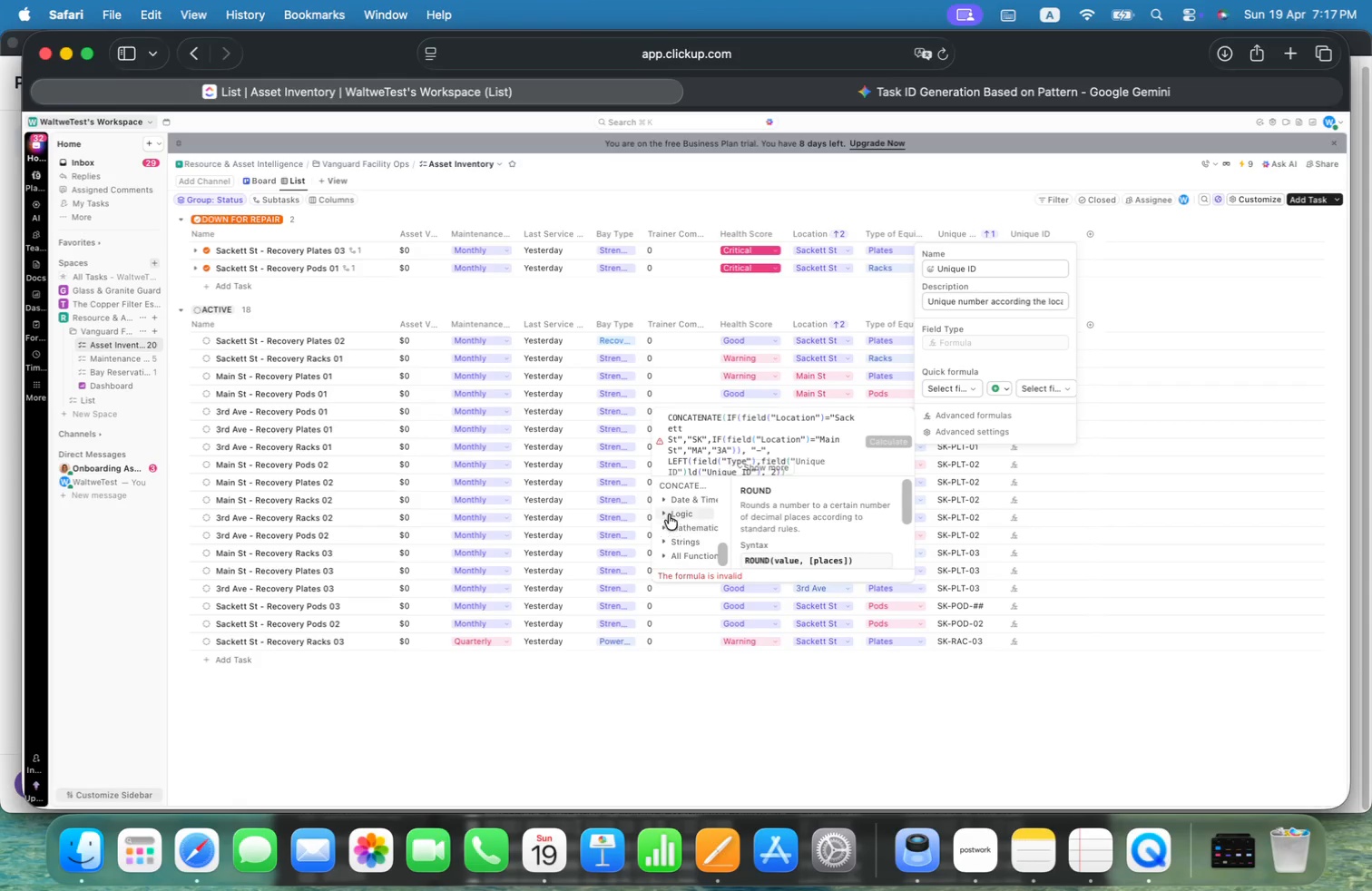 
left_click([664, 511])
 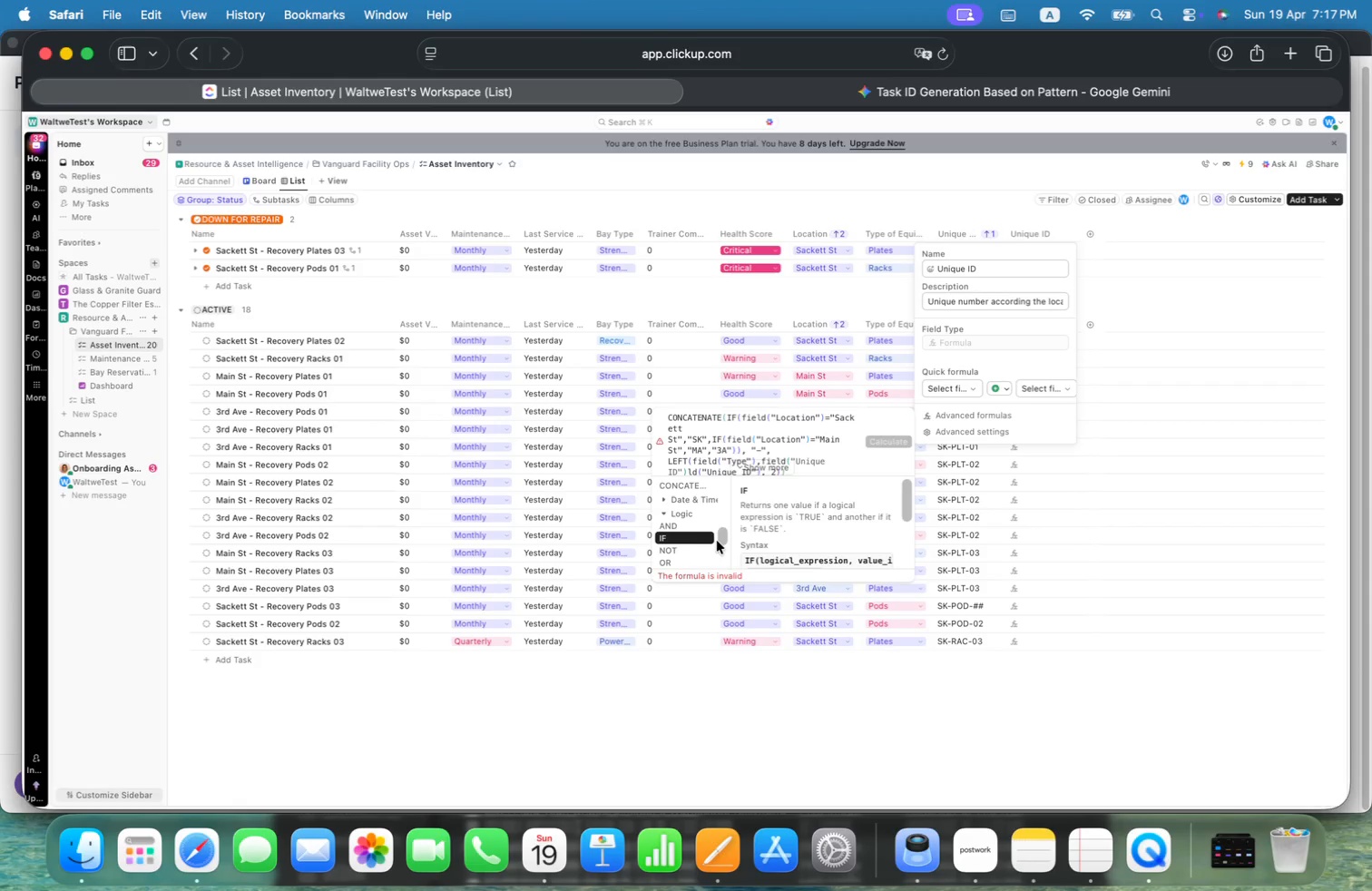 
left_click_drag(start_coordinate=[722, 537], to_coordinate=[727, 505])
 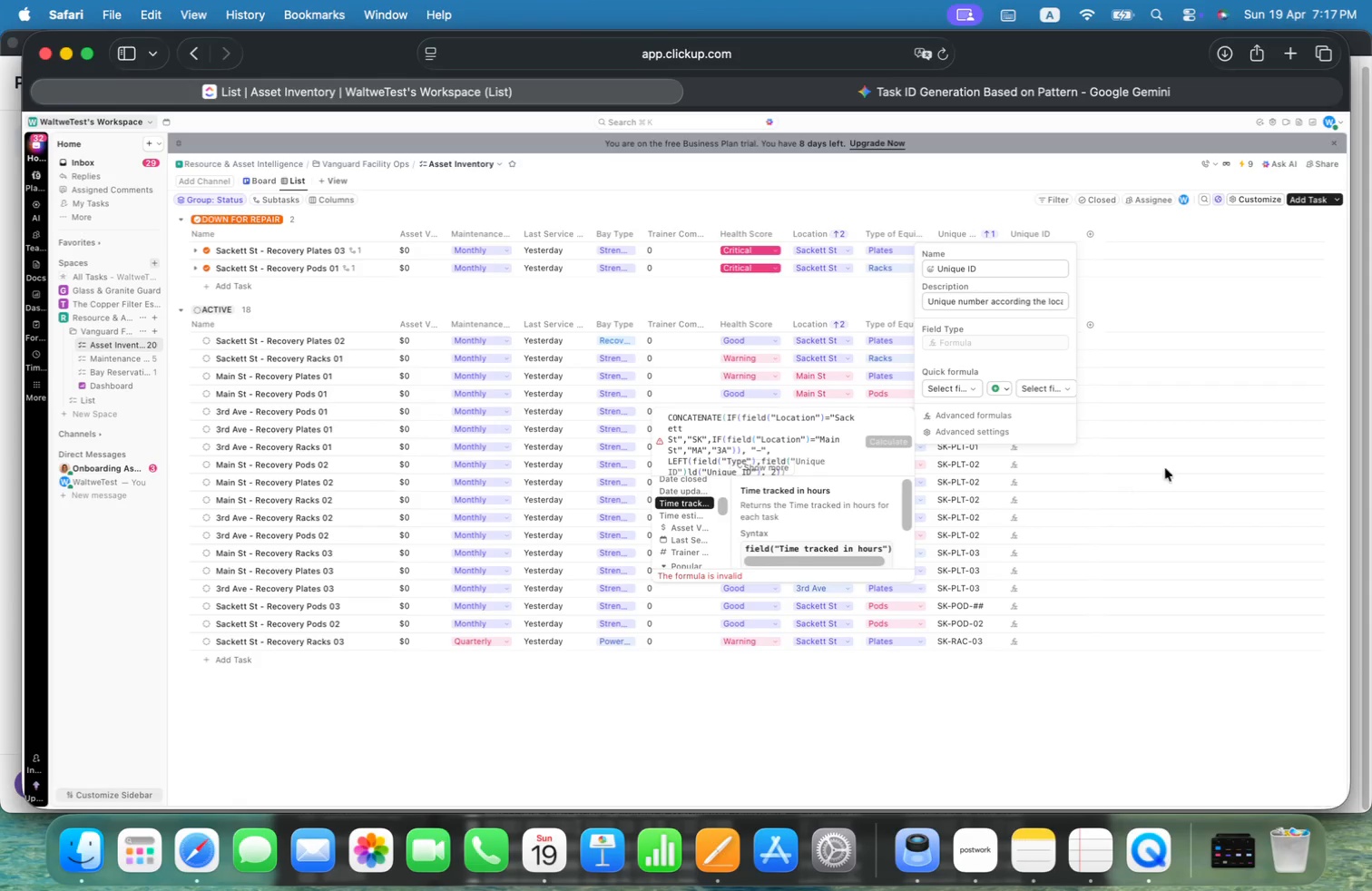 
key(Alt+Escape)
 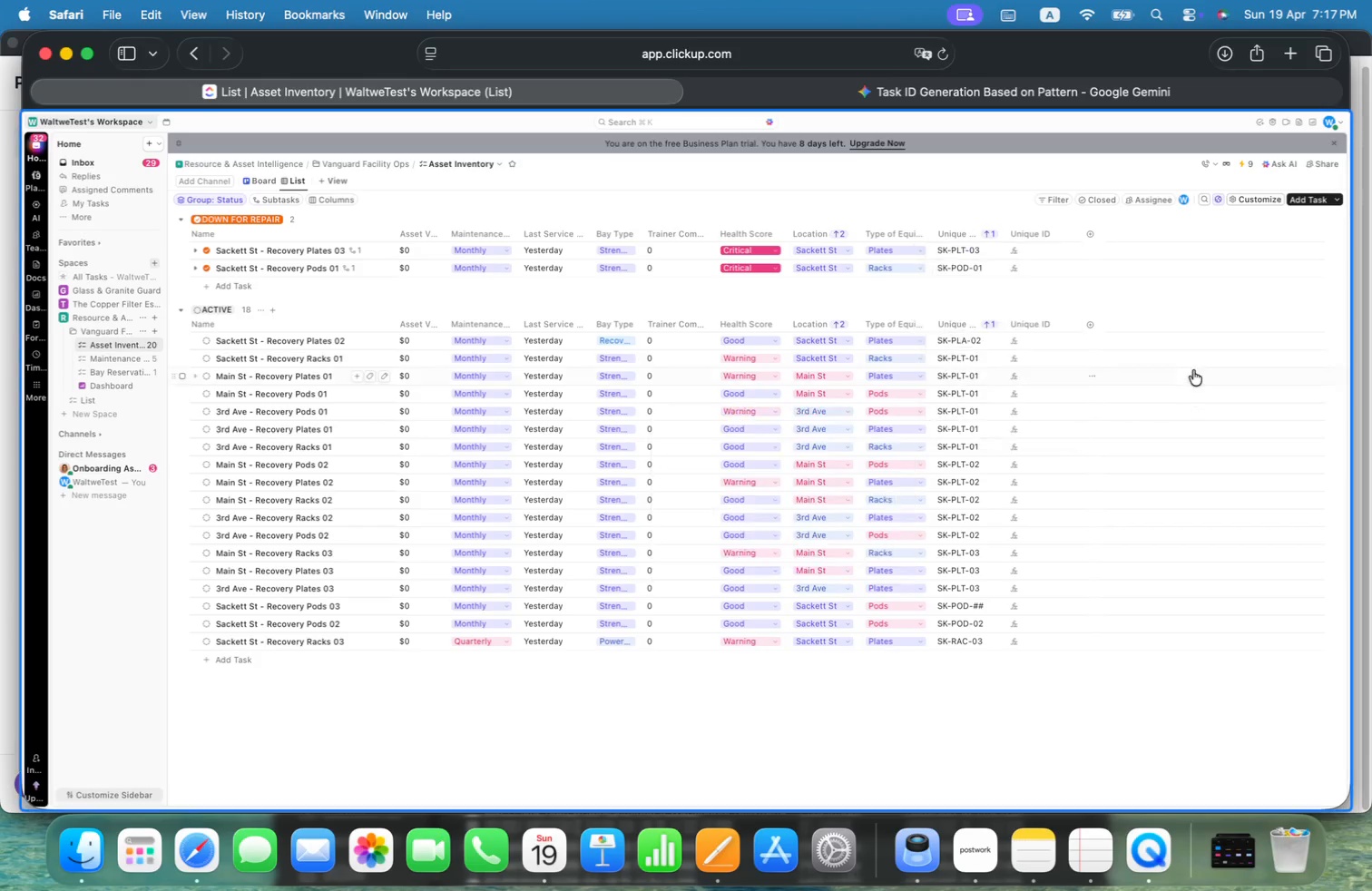 
key(Alt+Escape)
 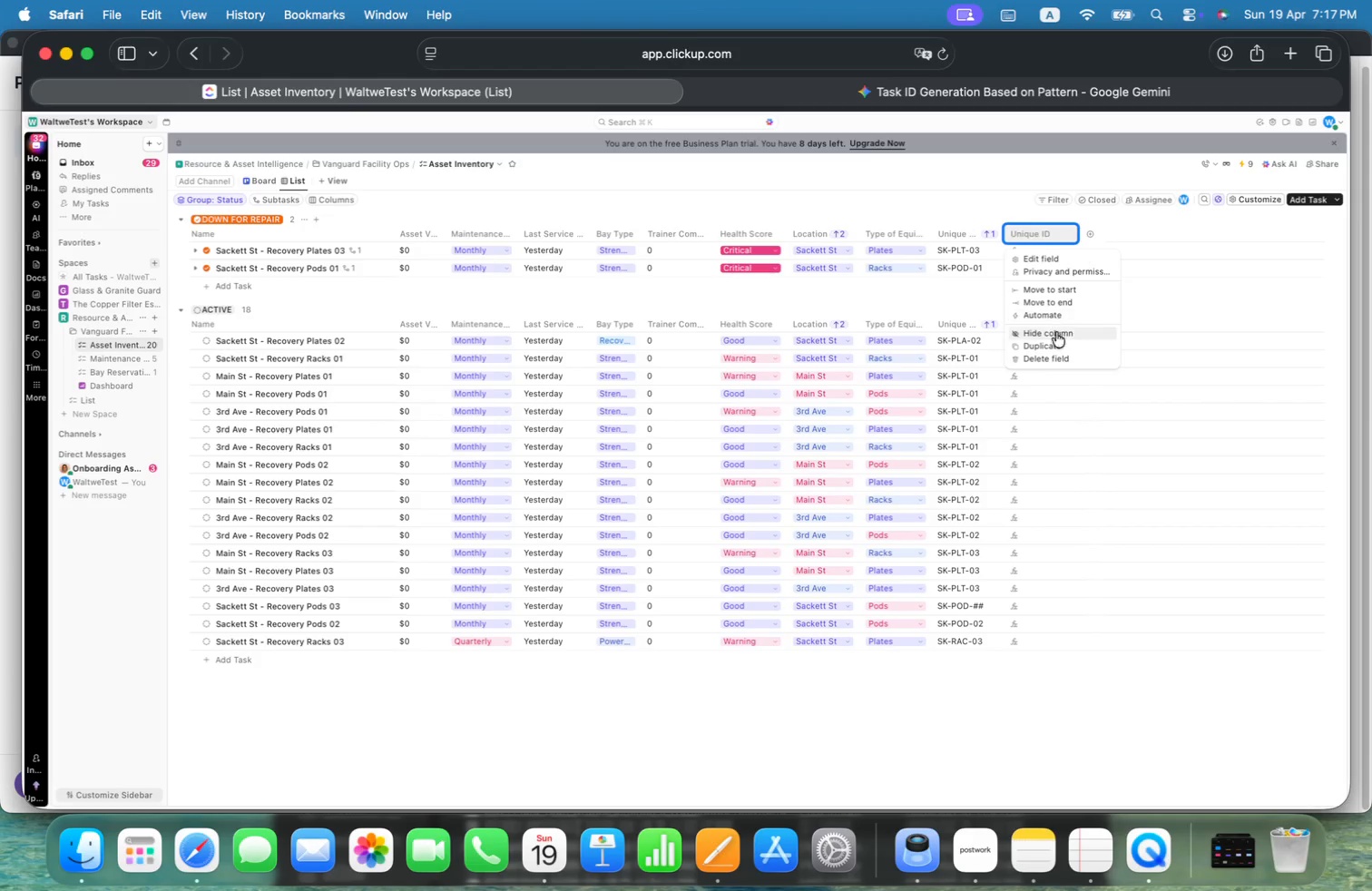 
left_click([1061, 358])
 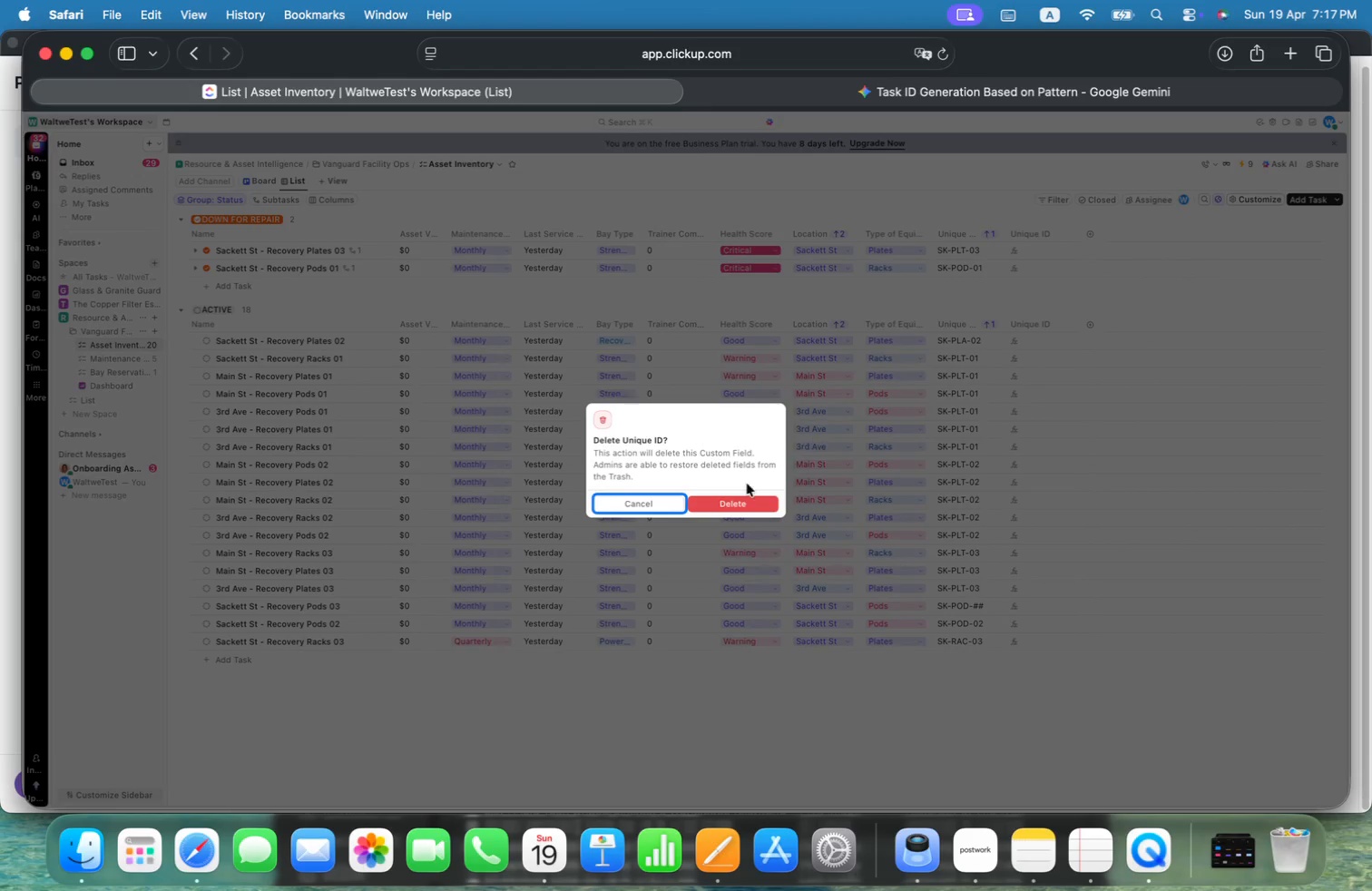 
left_click([742, 504])
 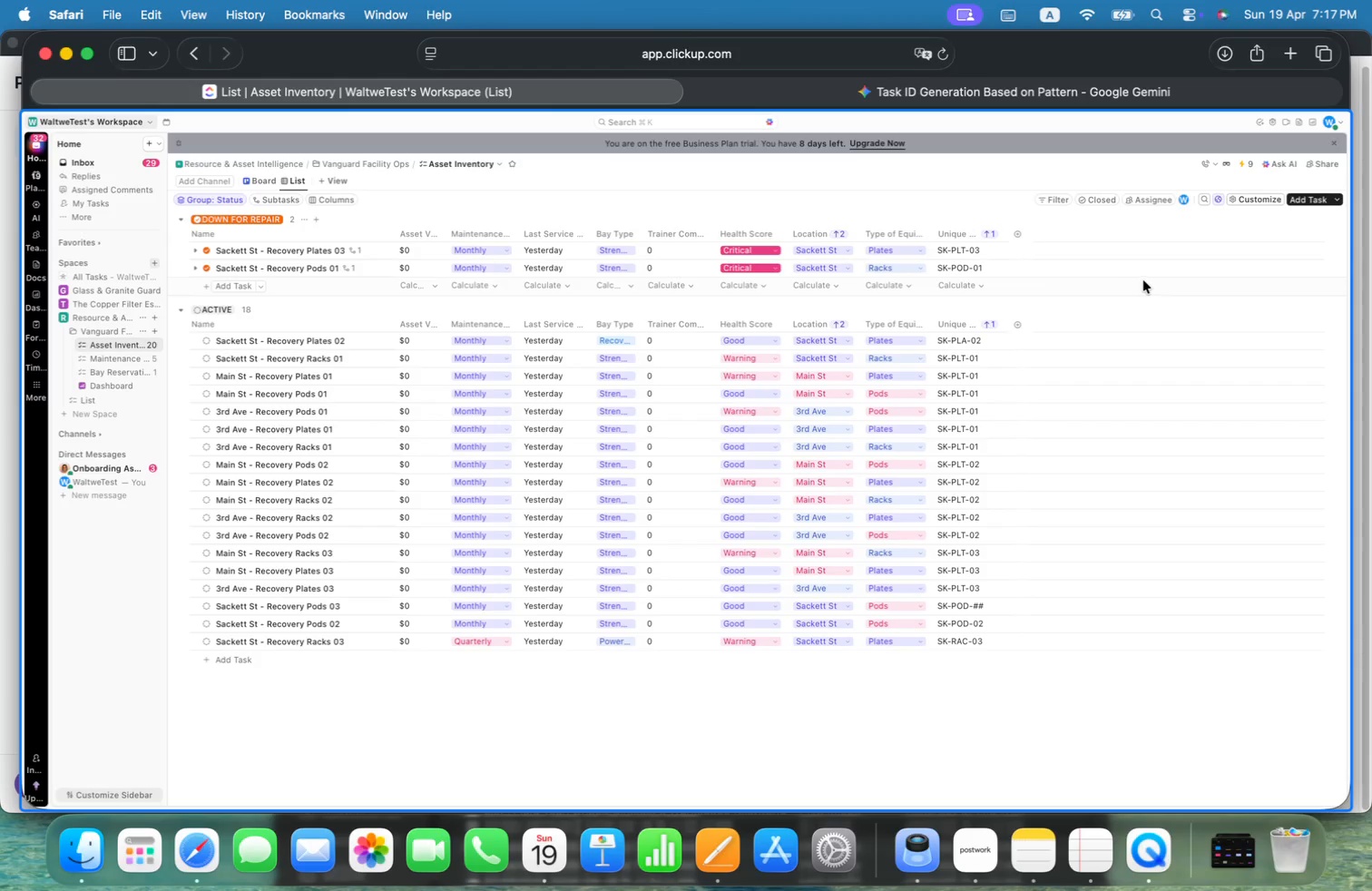 
key(Alt+Meta+CommandLeft)
 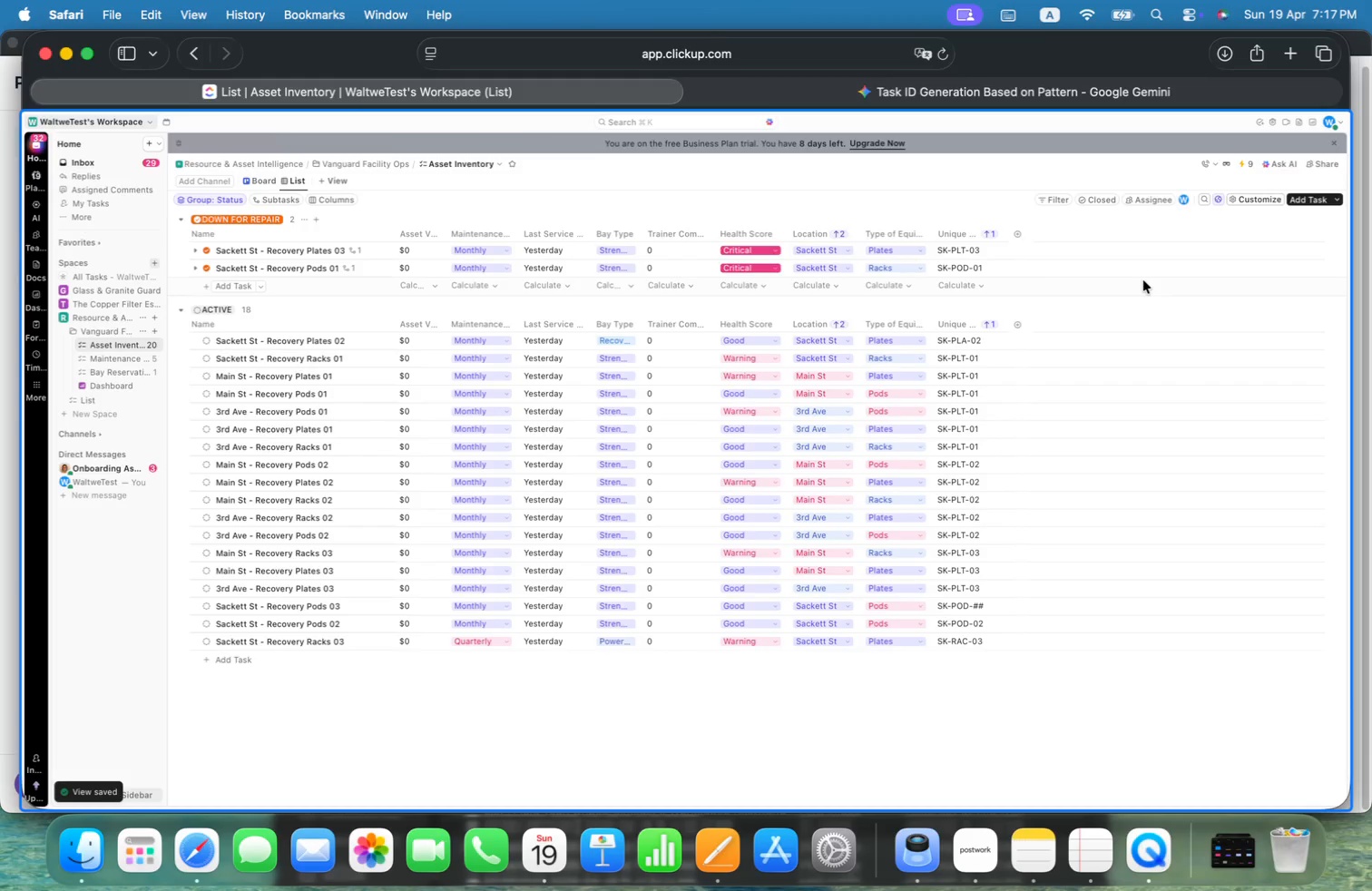 
key(Alt+Meta+Tab)